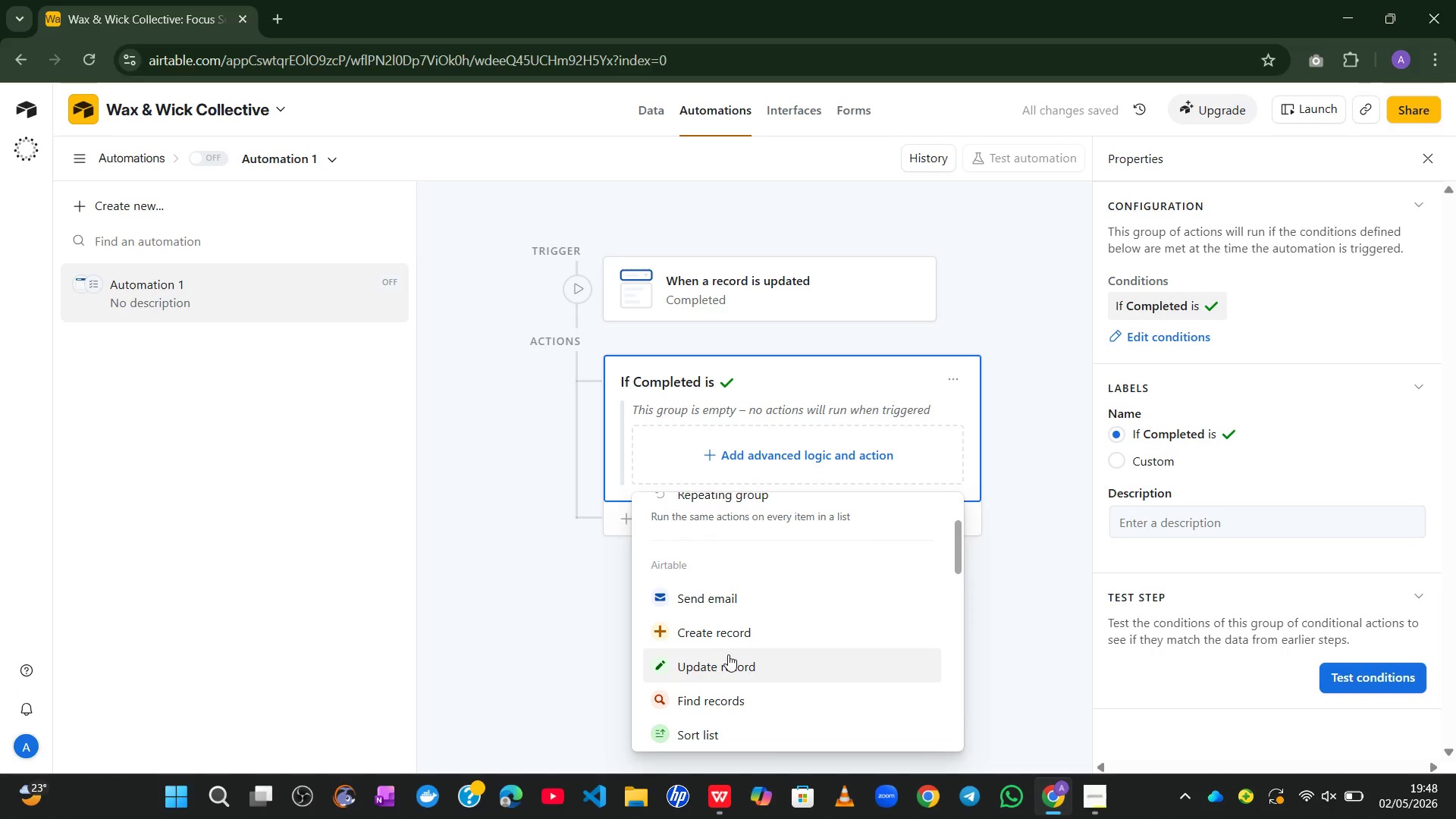 
left_click([728, 654])
 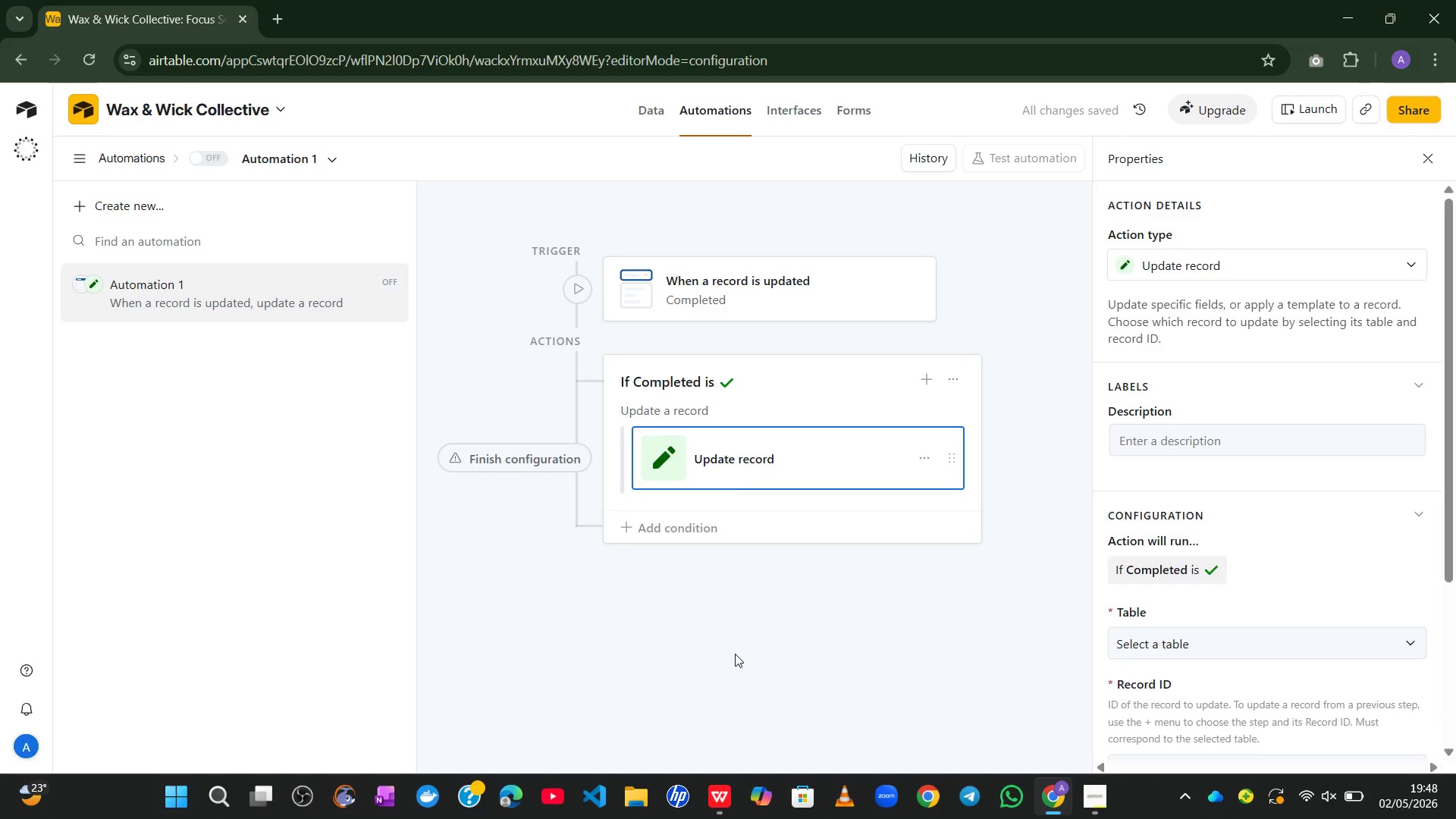 
wait(7.33)
 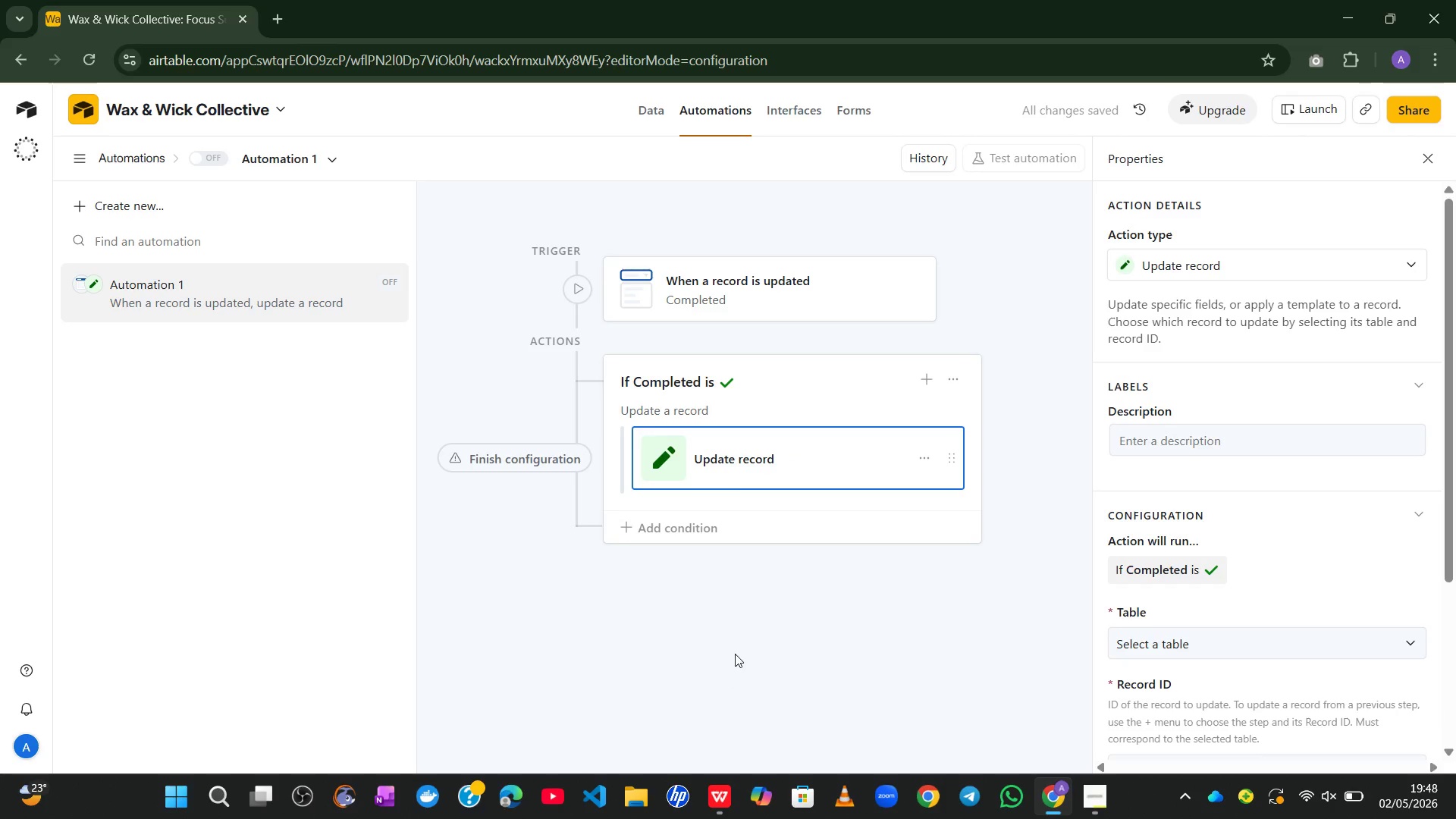 
left_click([924, 456])
 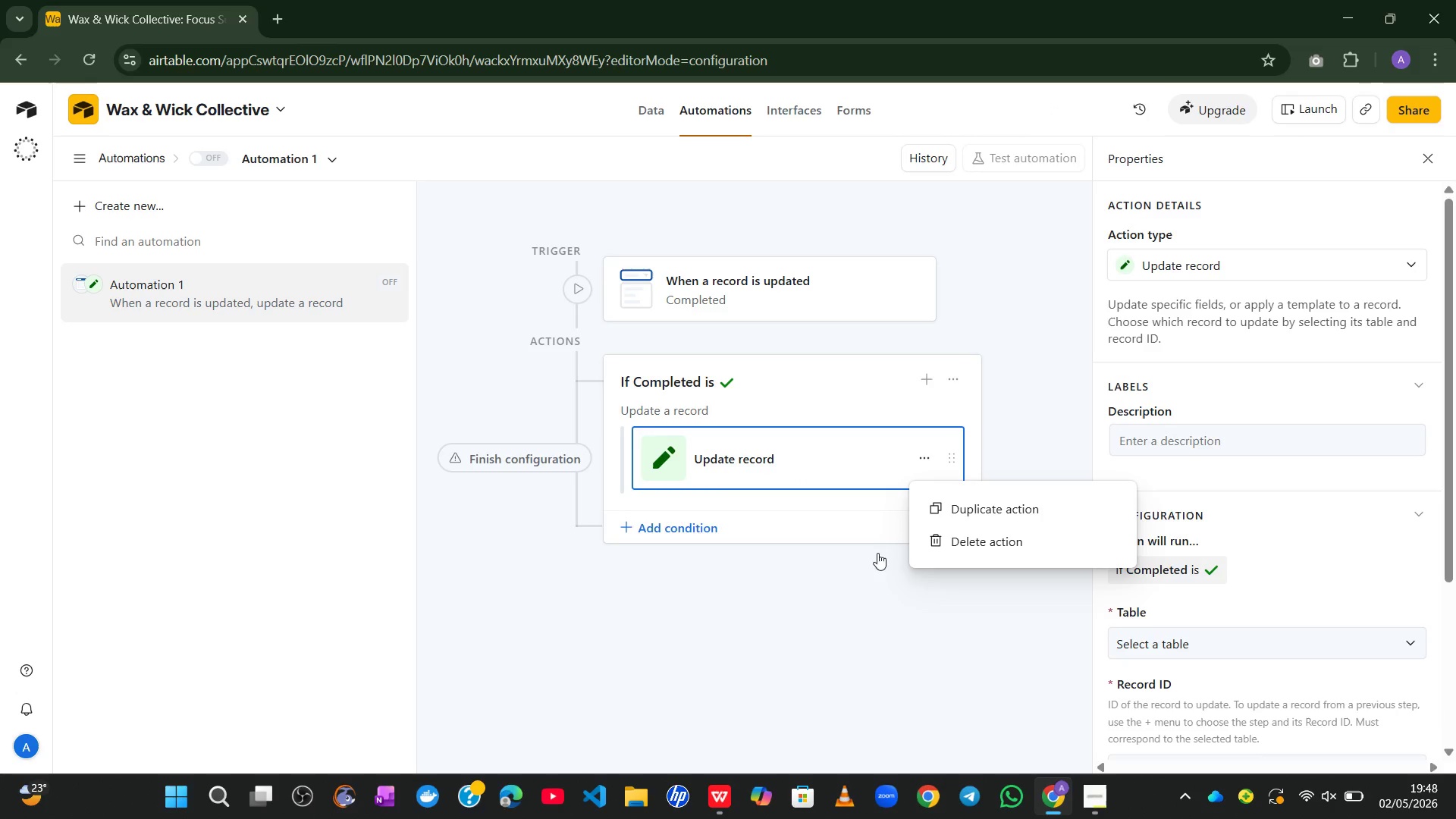 
left_click([835, 613])
 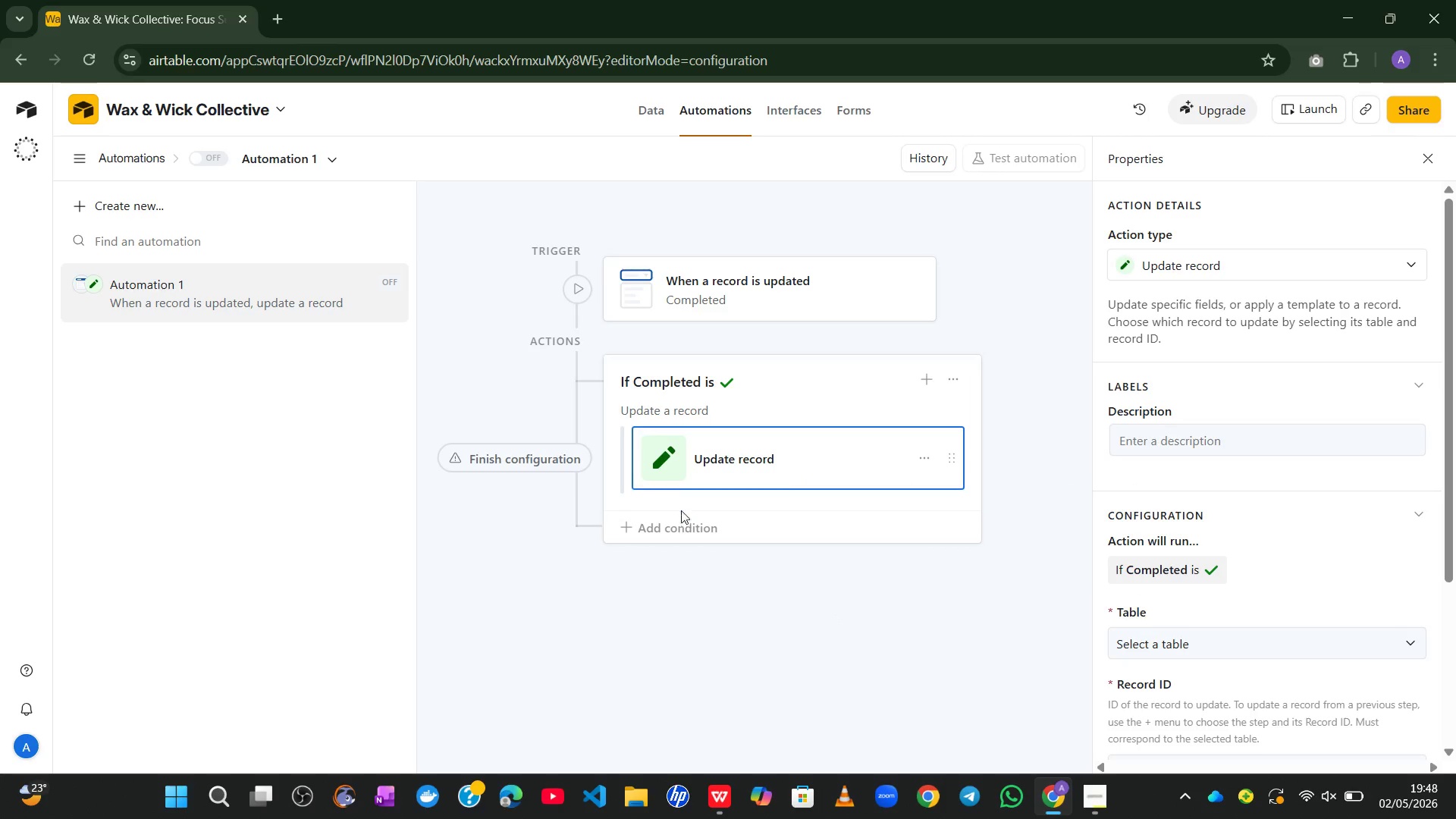 
left_click([679, 515])
 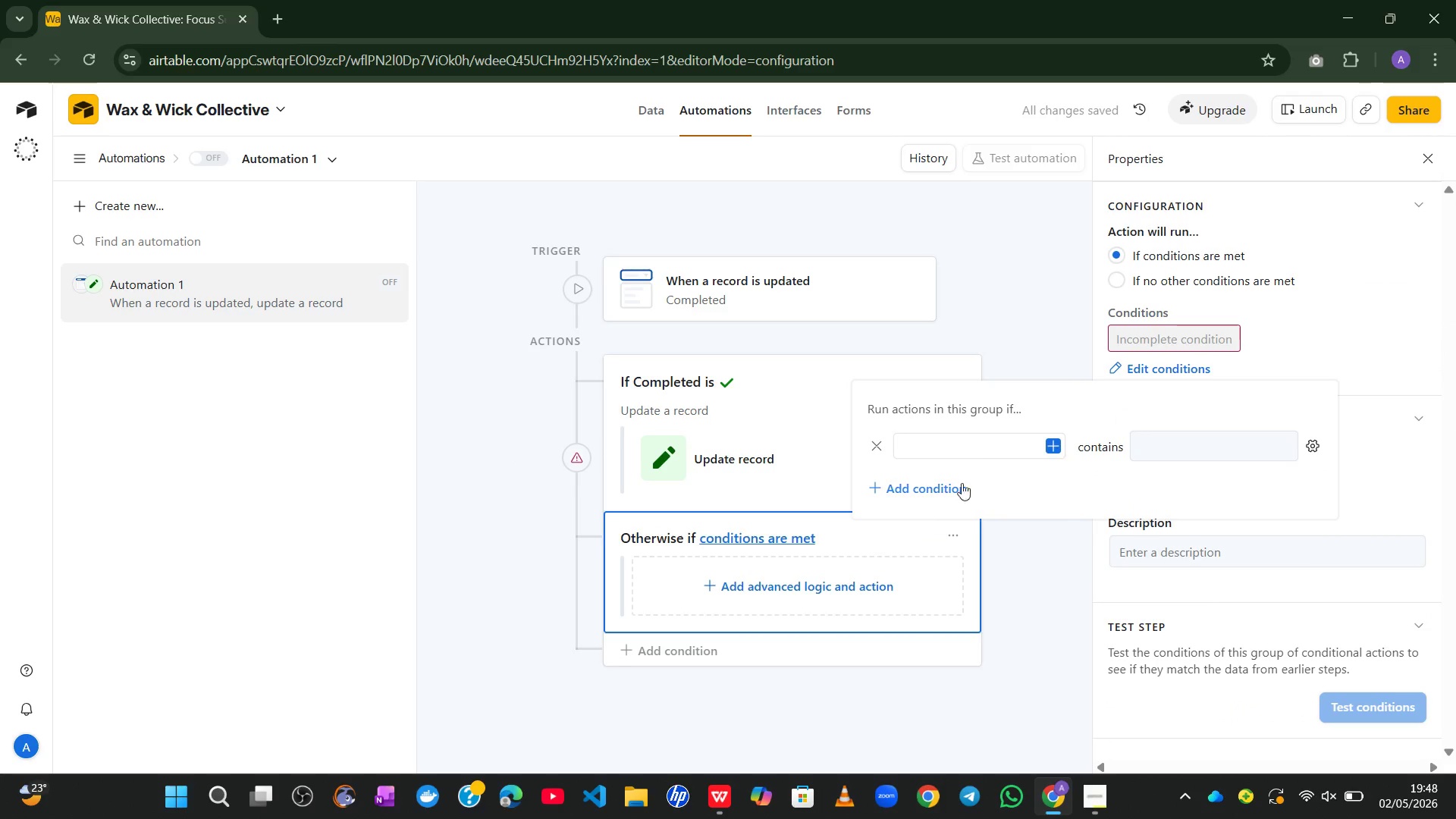 
left_click([1053, 447])
 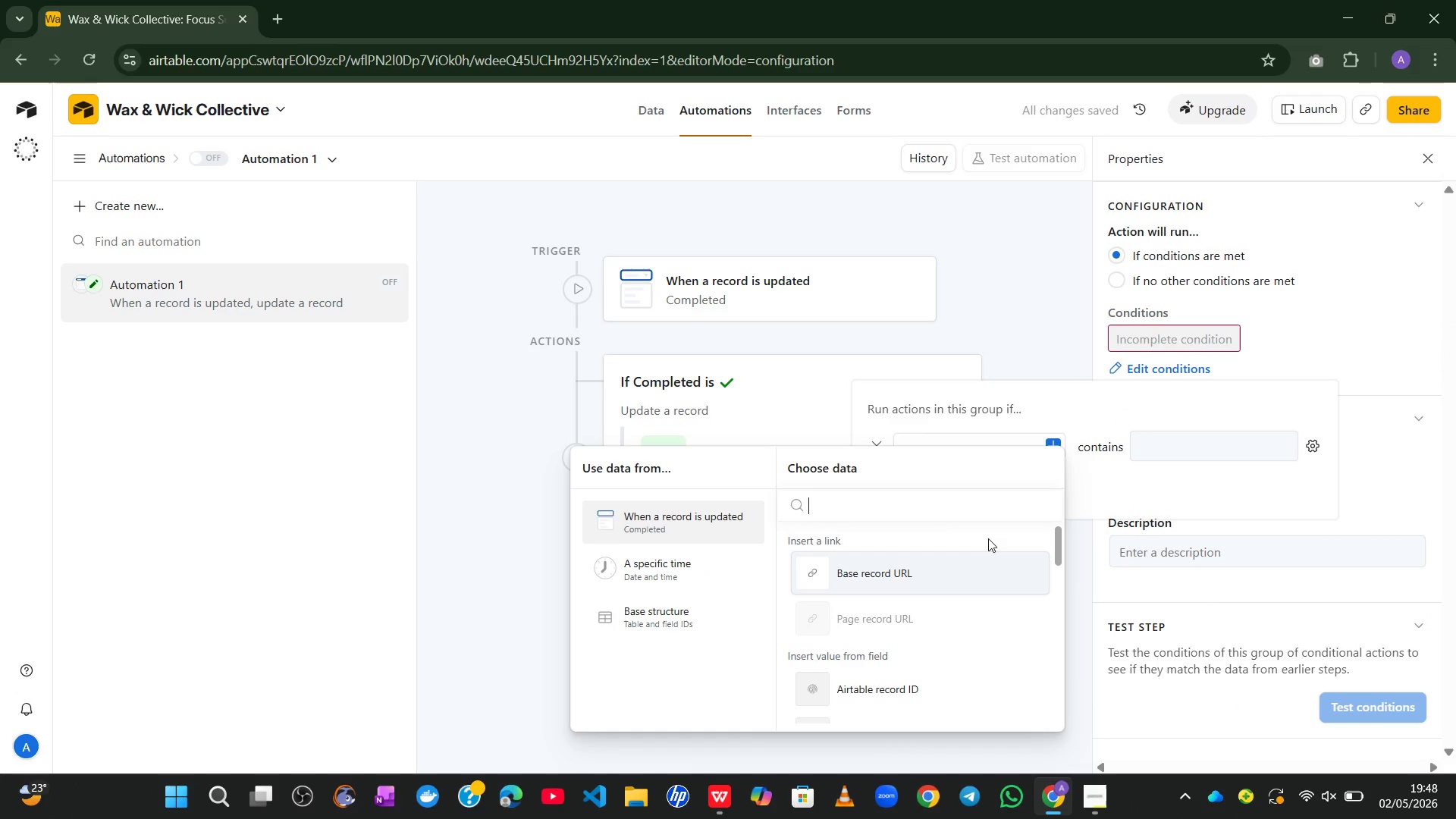 
mouse_move([887, 664])
 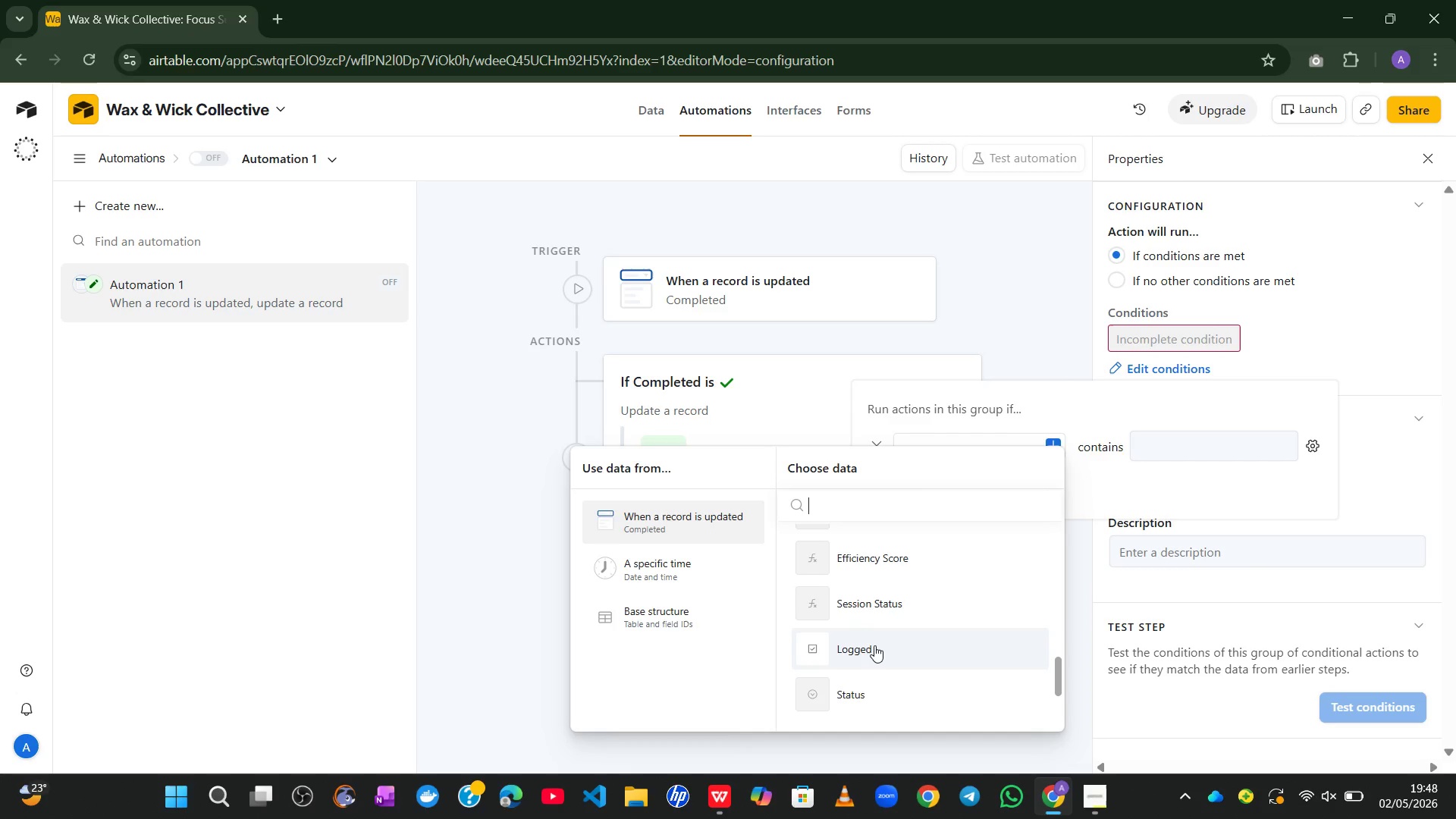 
left_click([874, 645])
 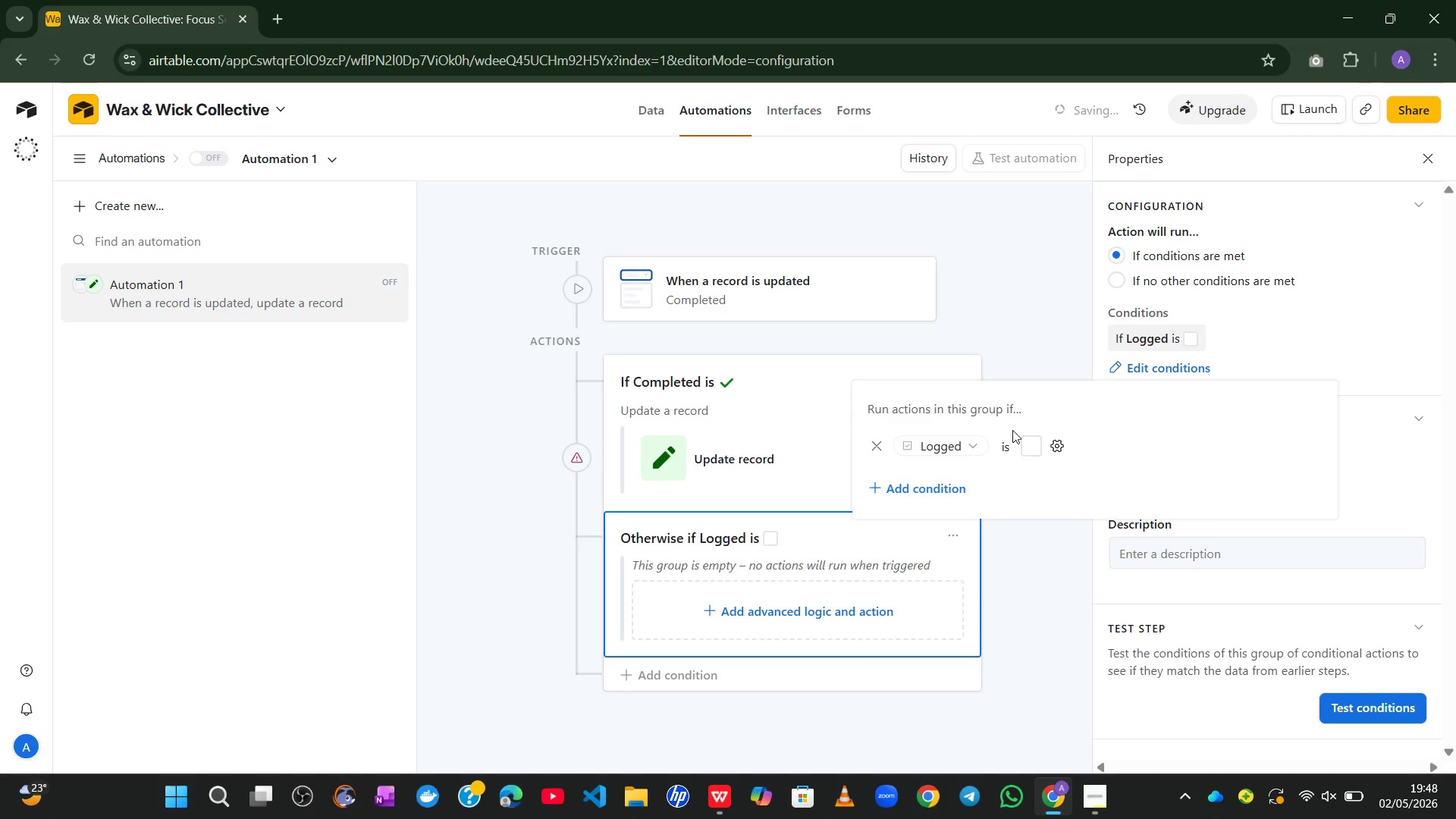 
left_click([1031, 446])
 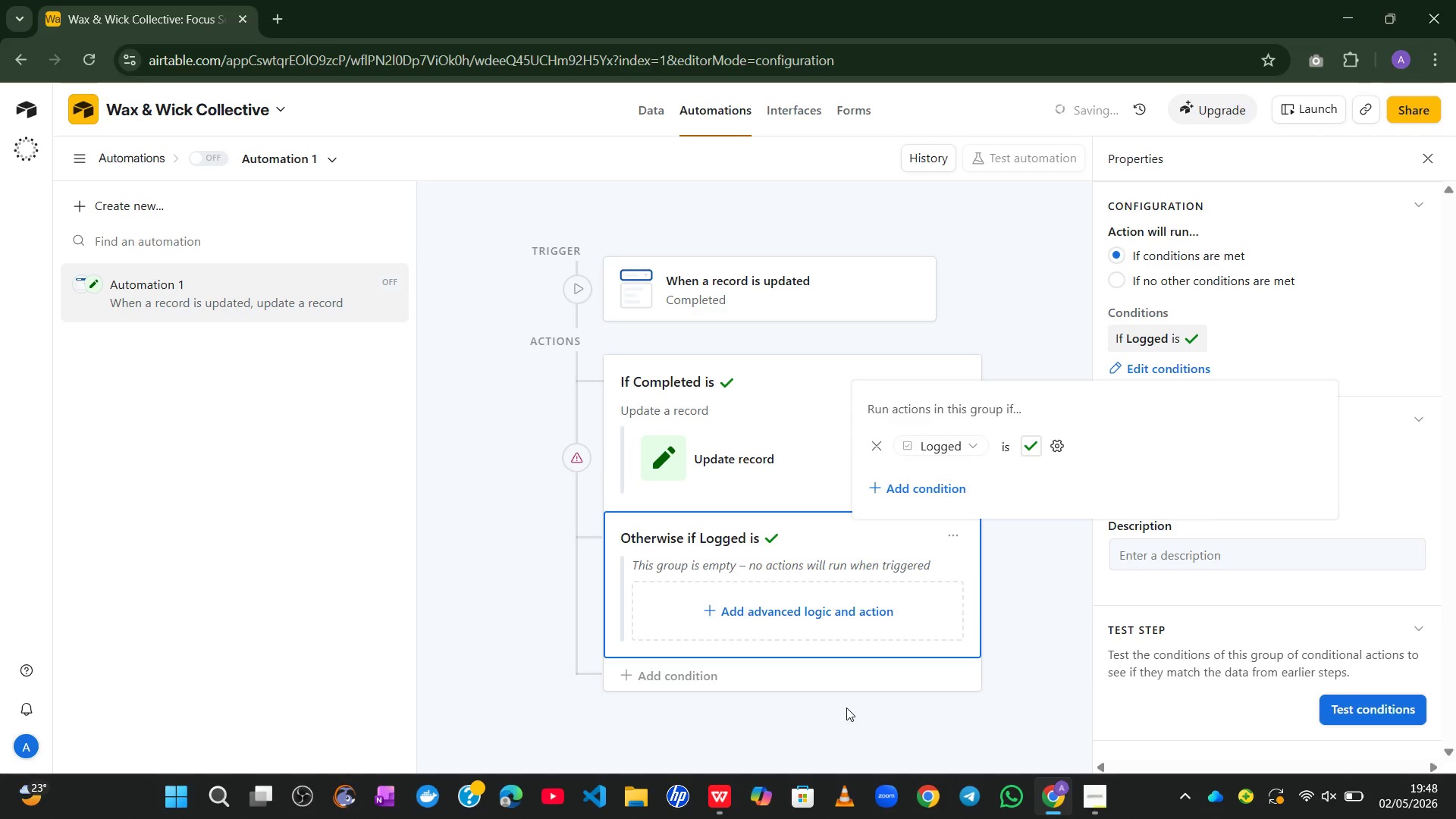 
left_click([846, 708])
 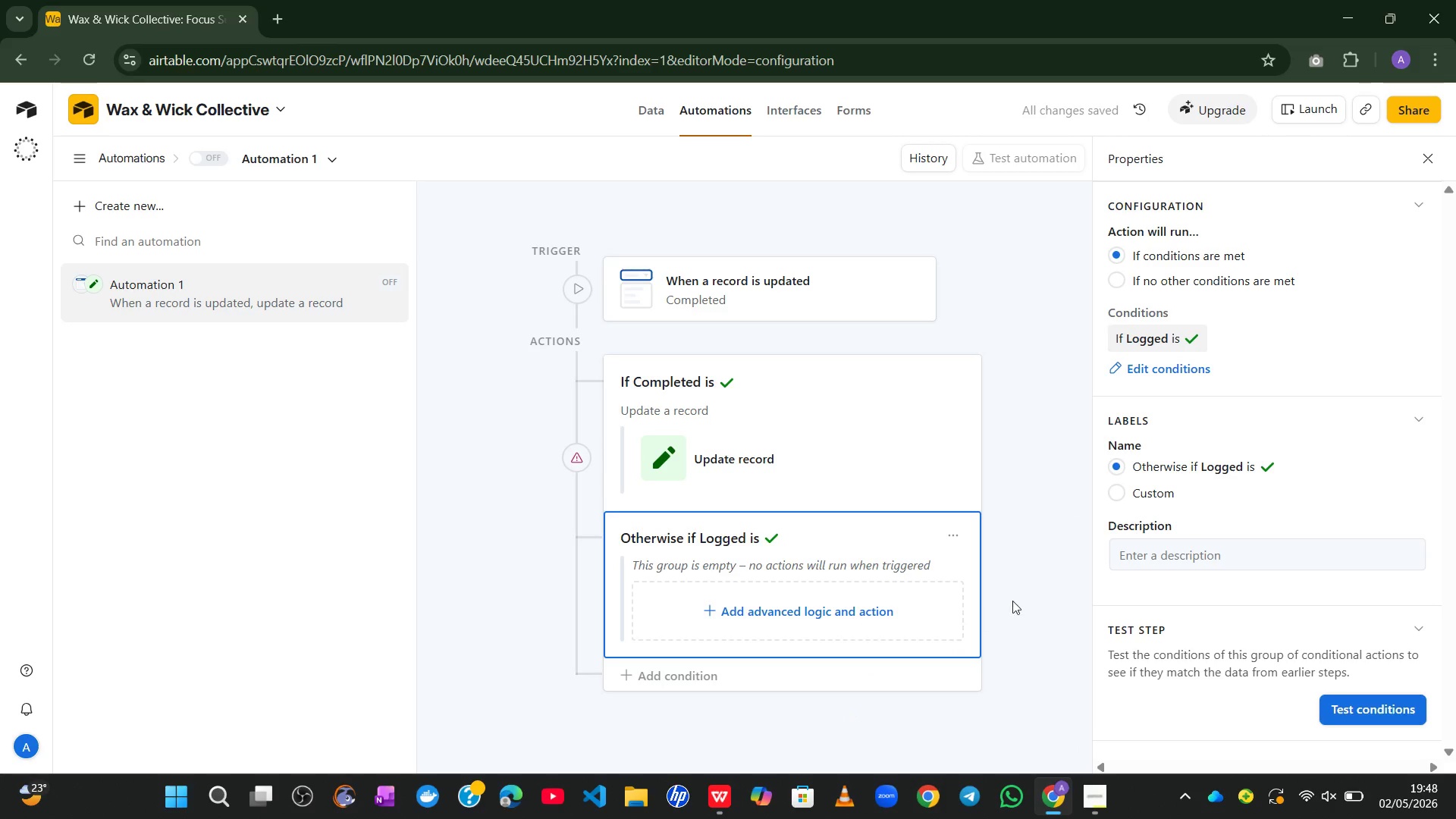 
left_click([1033, 559])
 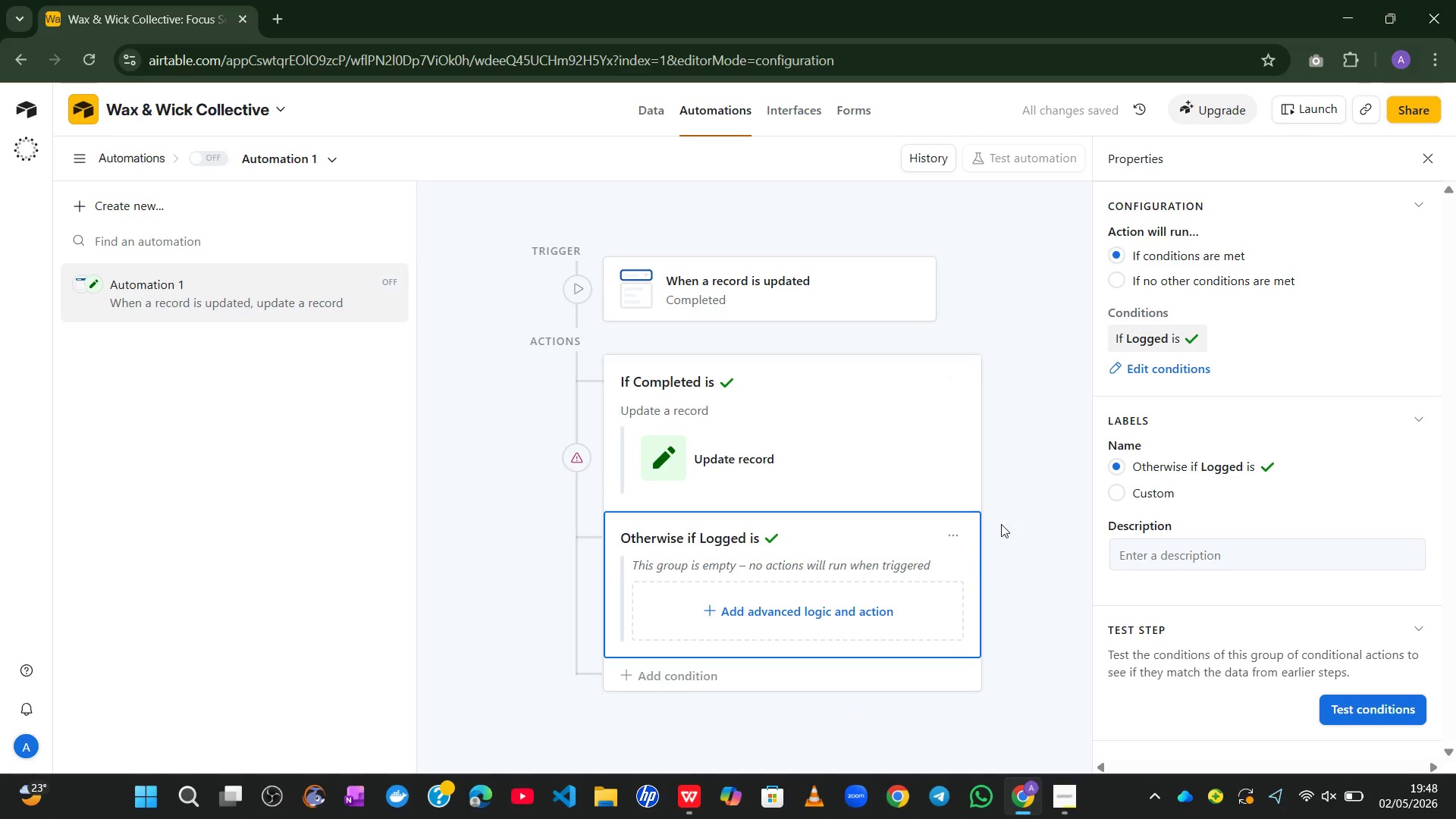 
left_click([844, 607])
 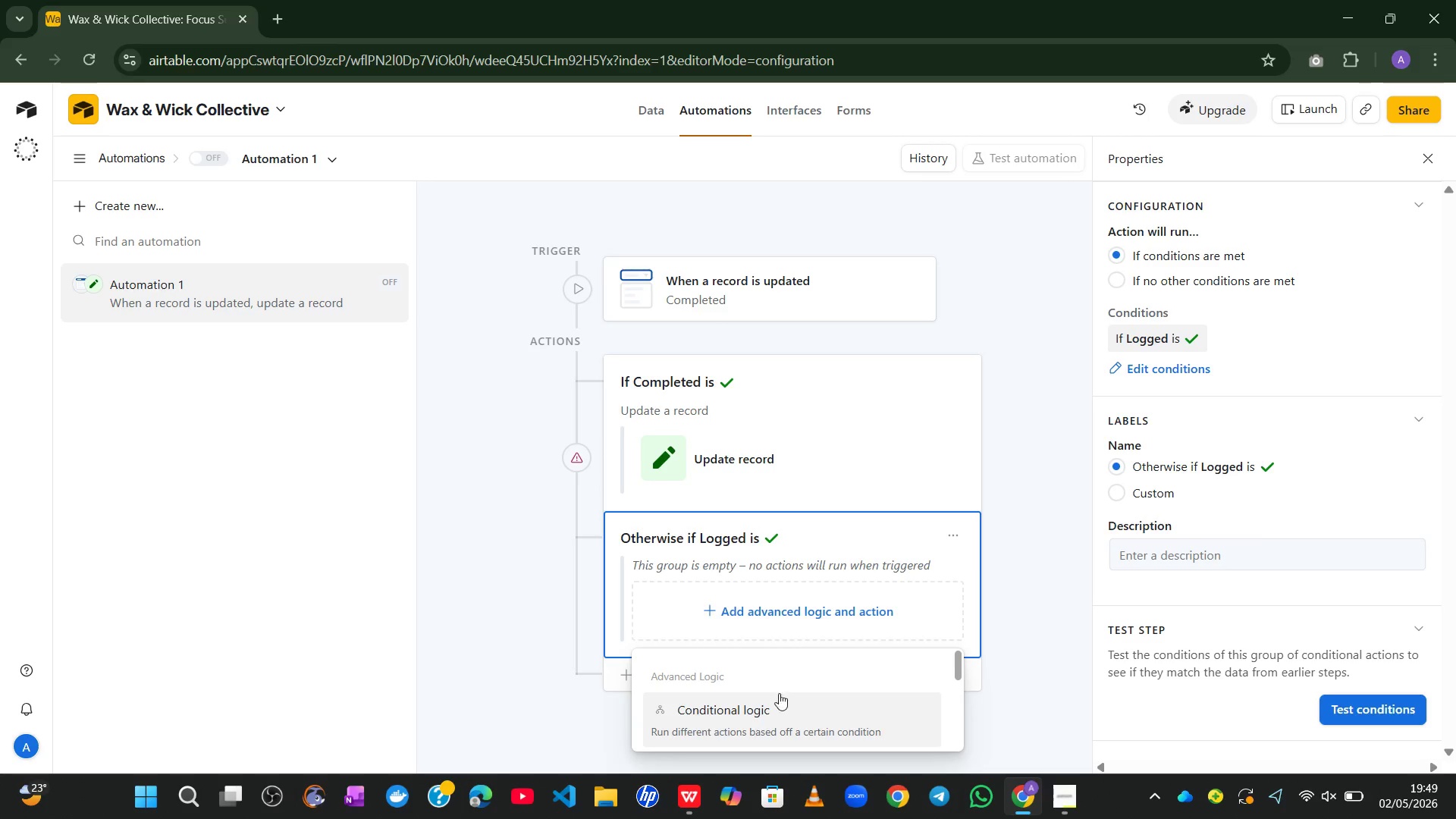 
left_click([1012, 574])
 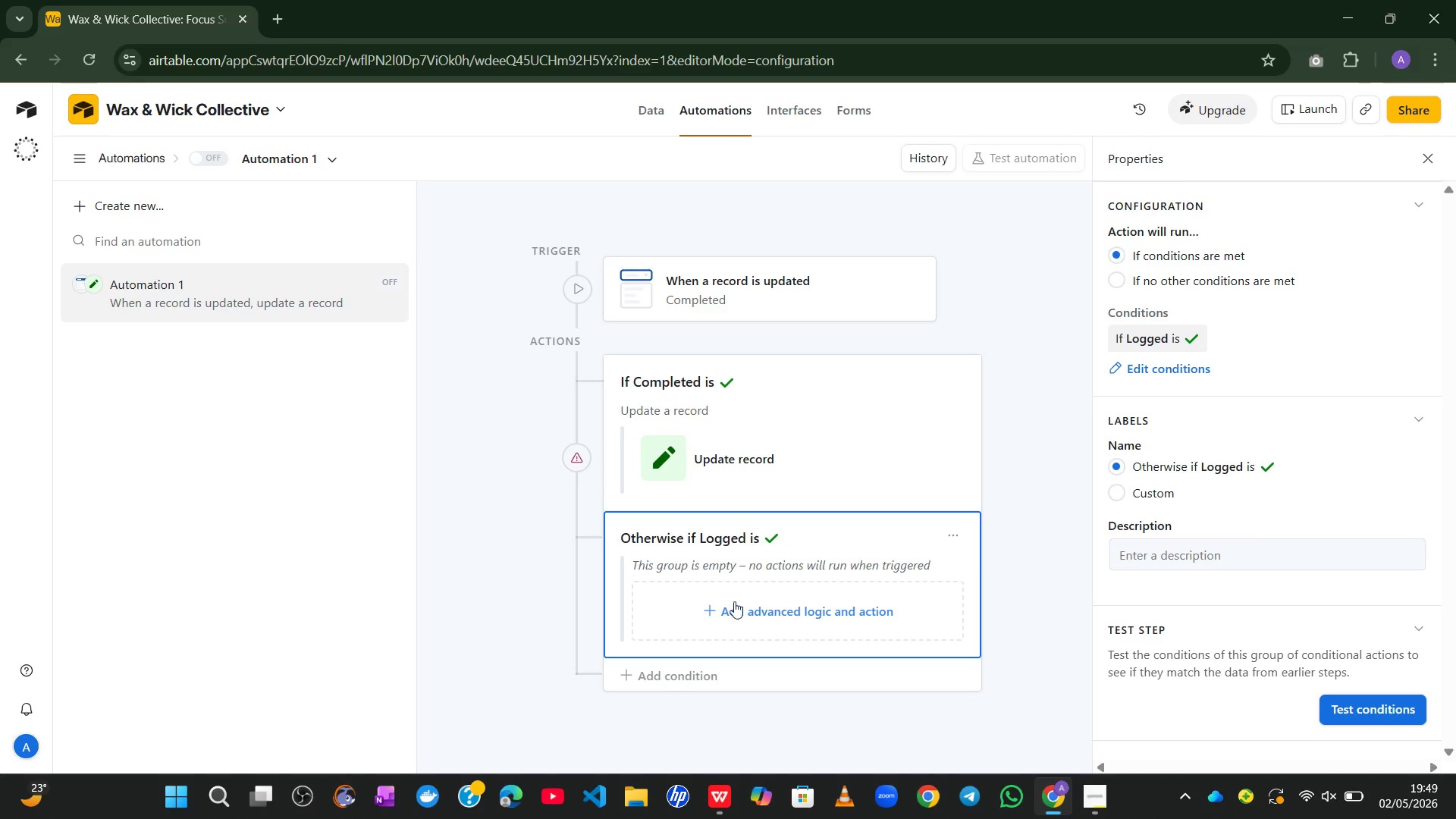 
left_click([727, 601])
 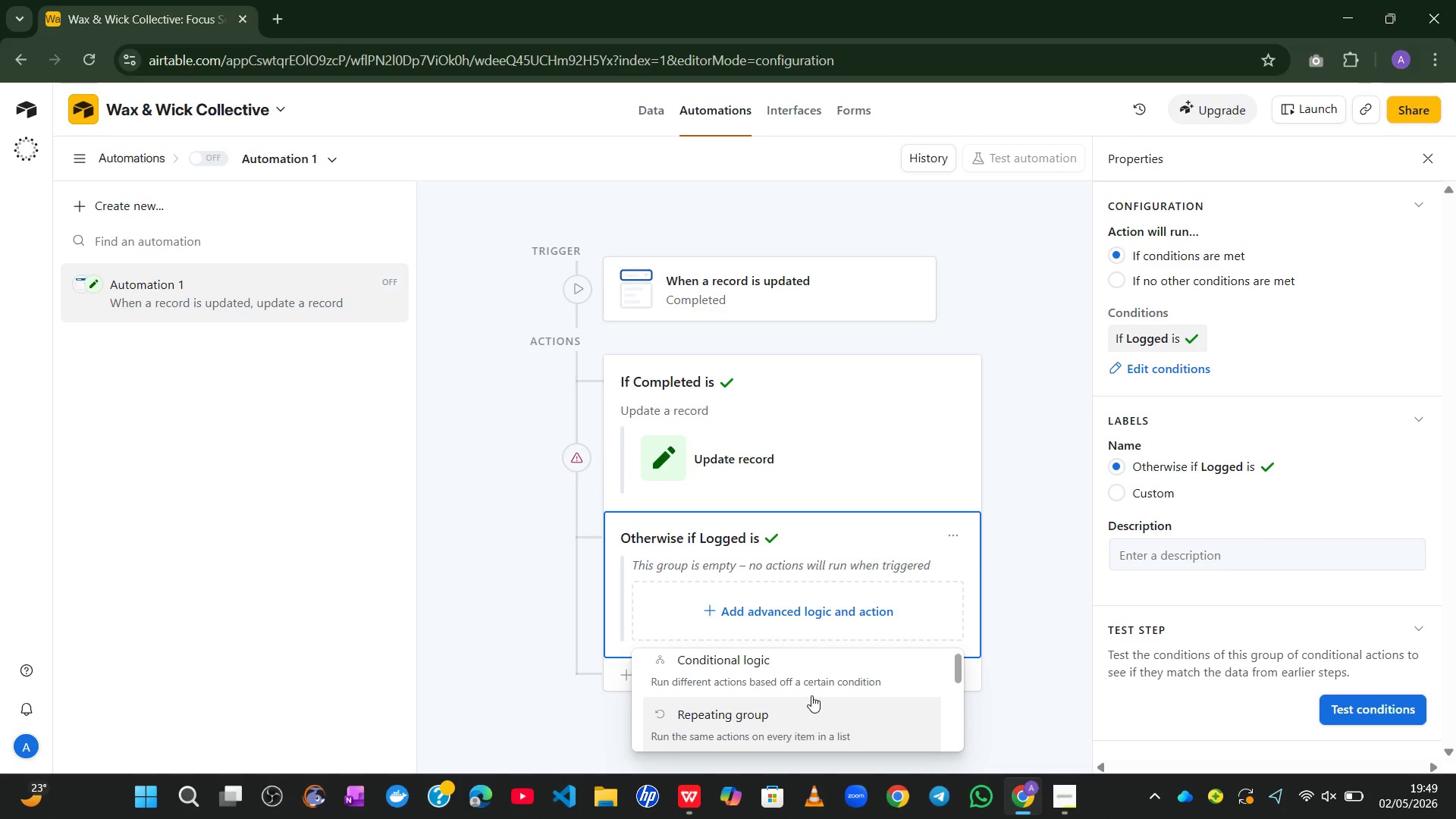 
mouse_move([783, 719])
 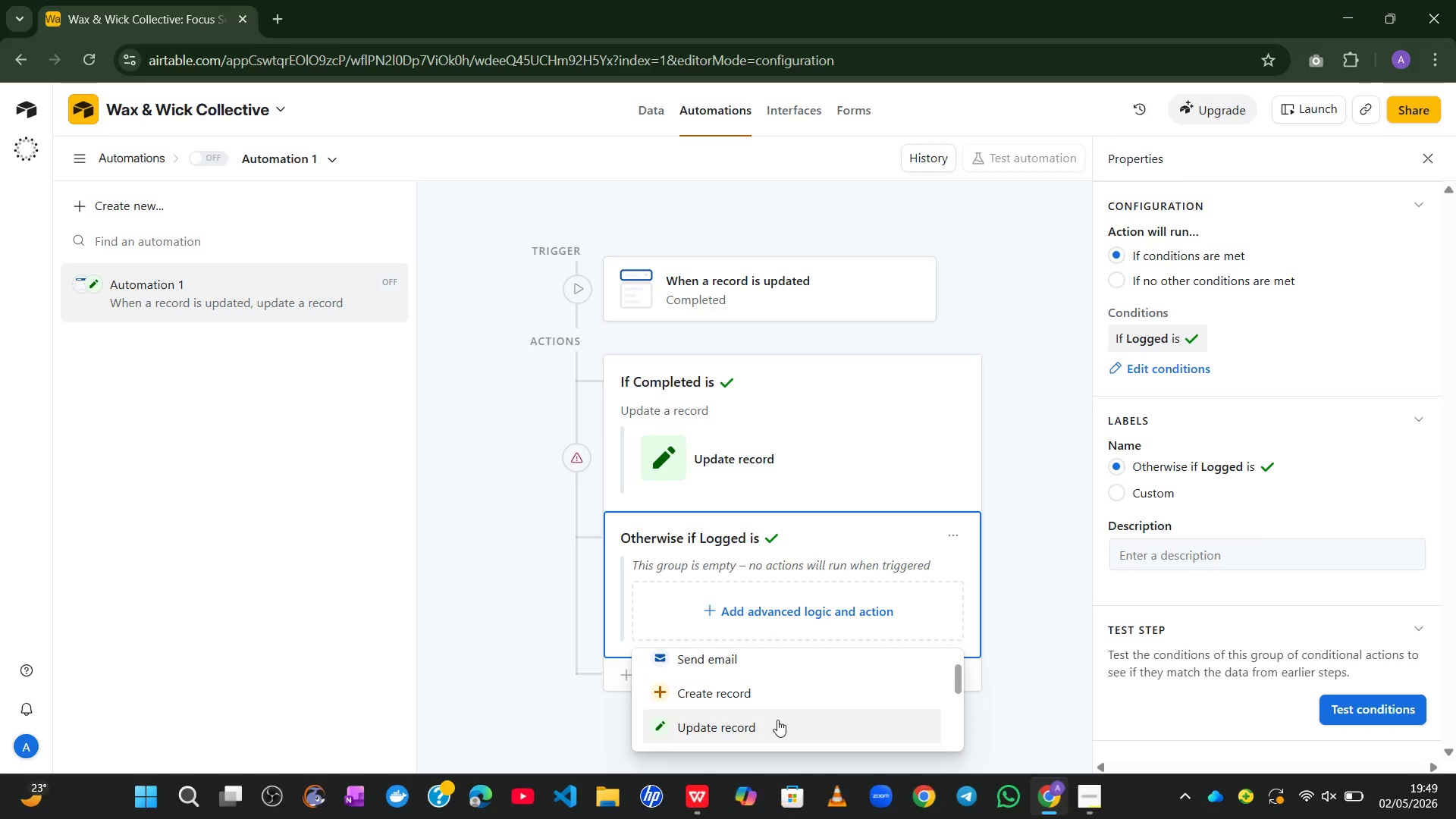 
left_click([777, 720])
 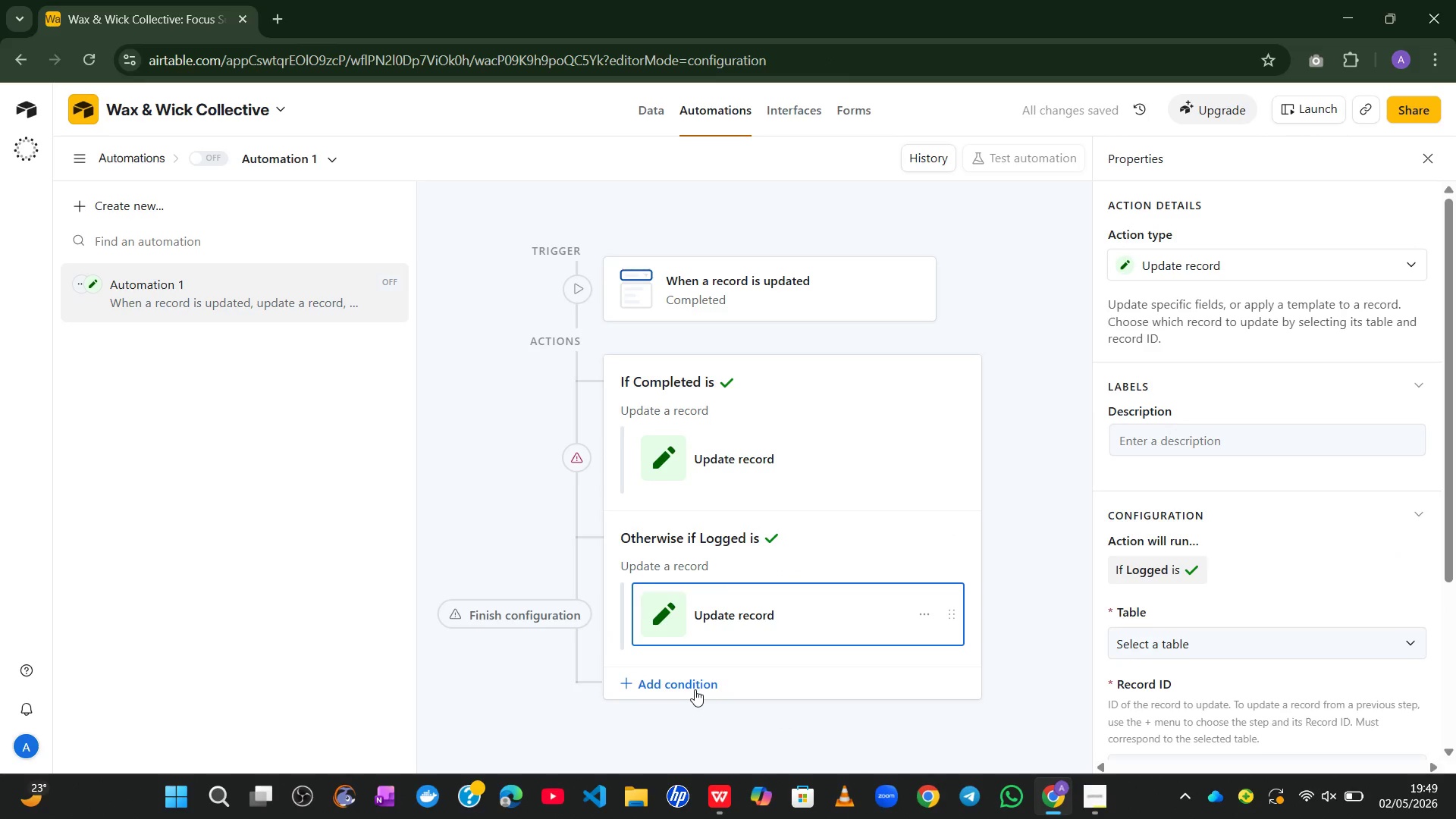 
left_click([680, 688])
 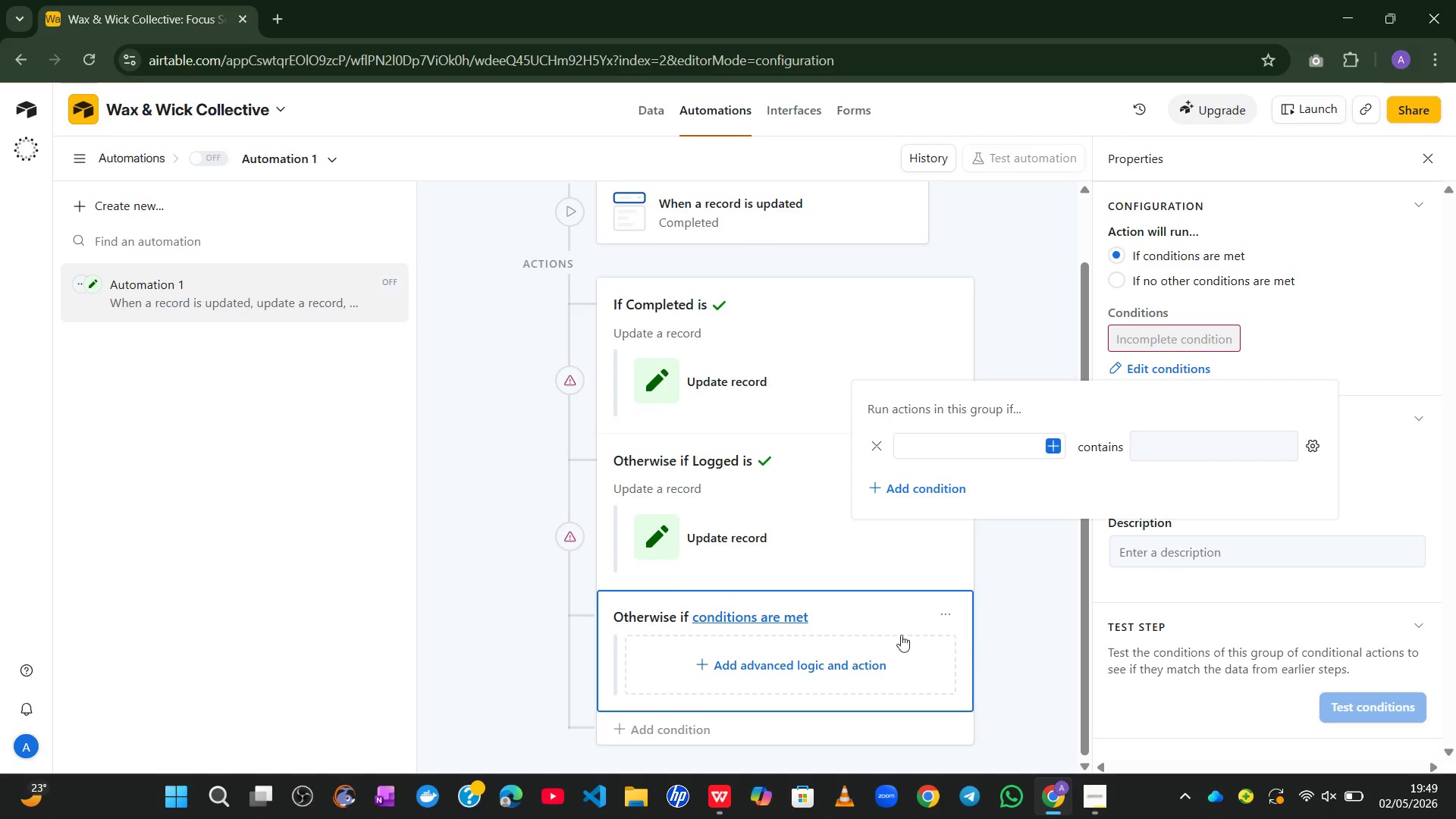 
wait(14.06)
 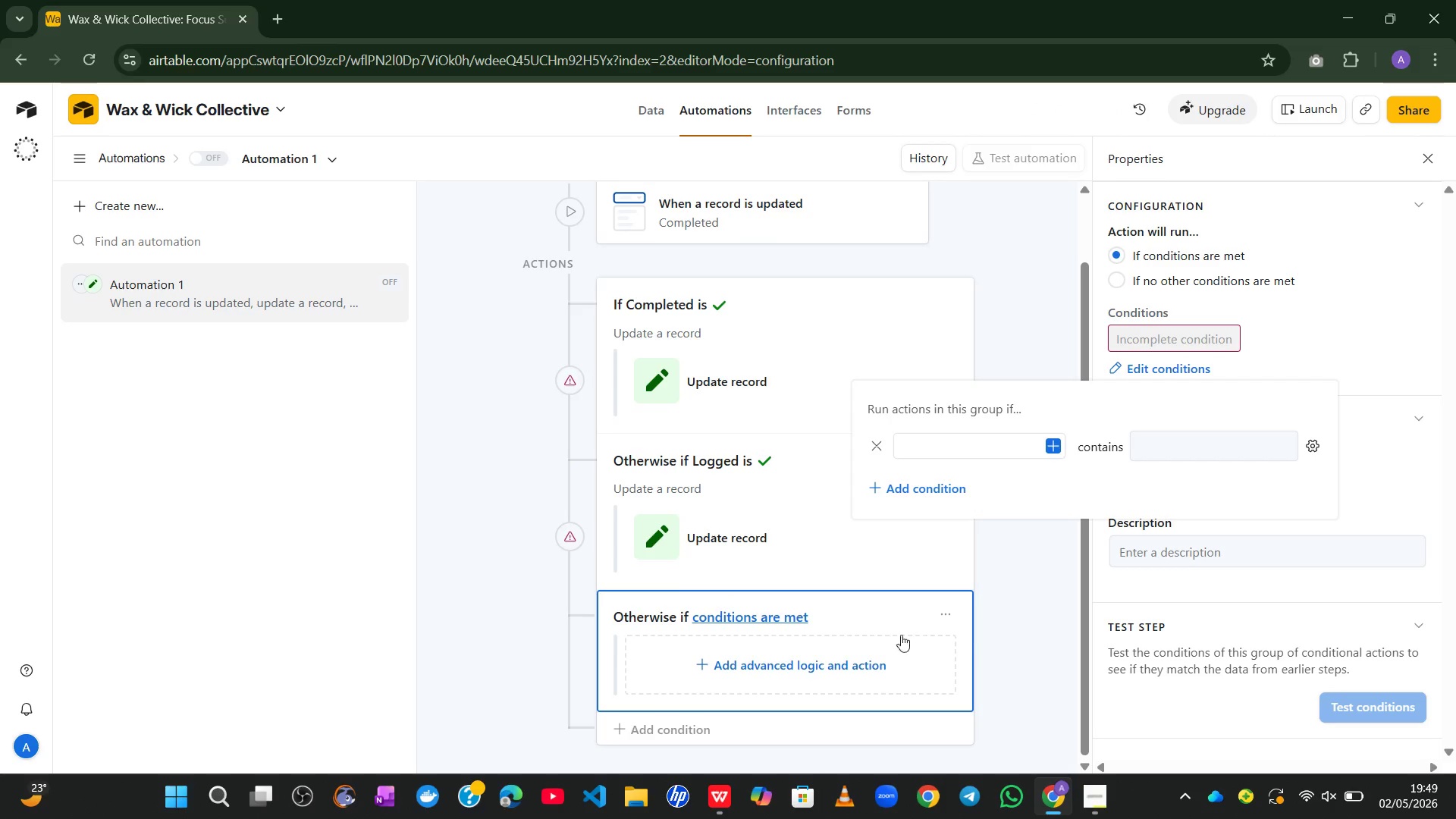 
left_click([1048, 444])
 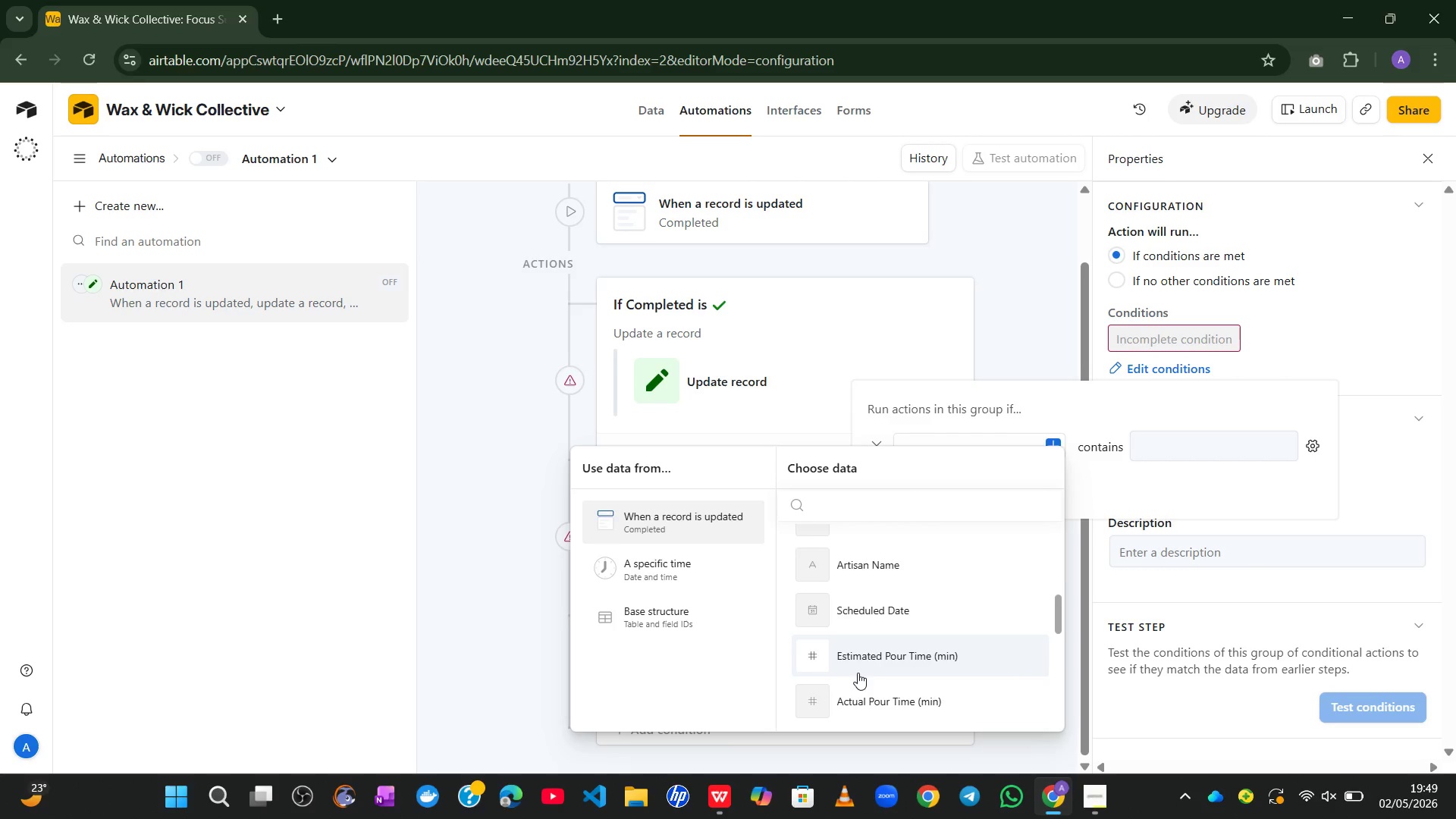 
wait(8.09)
 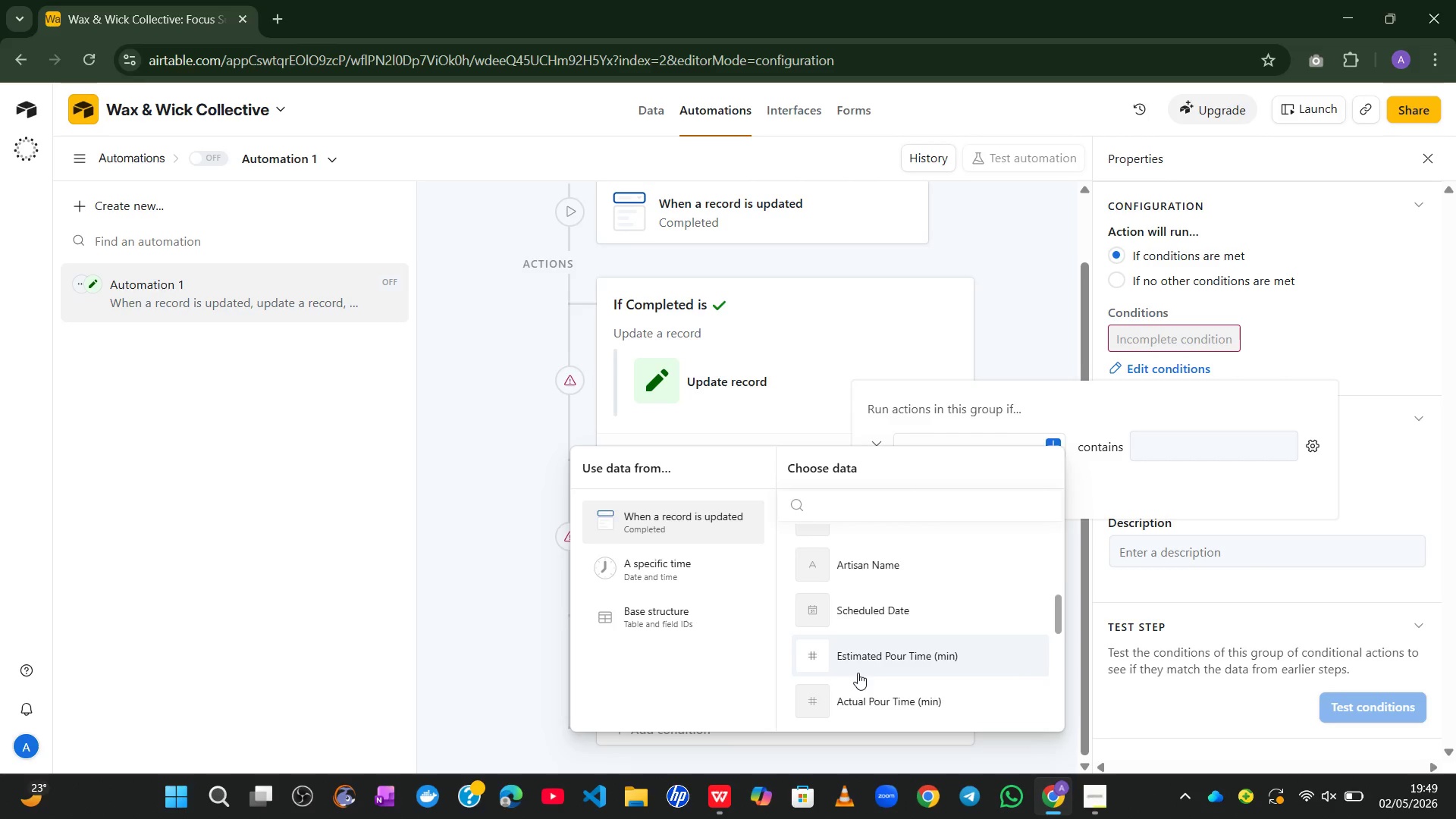 
left_click([858, 673])
 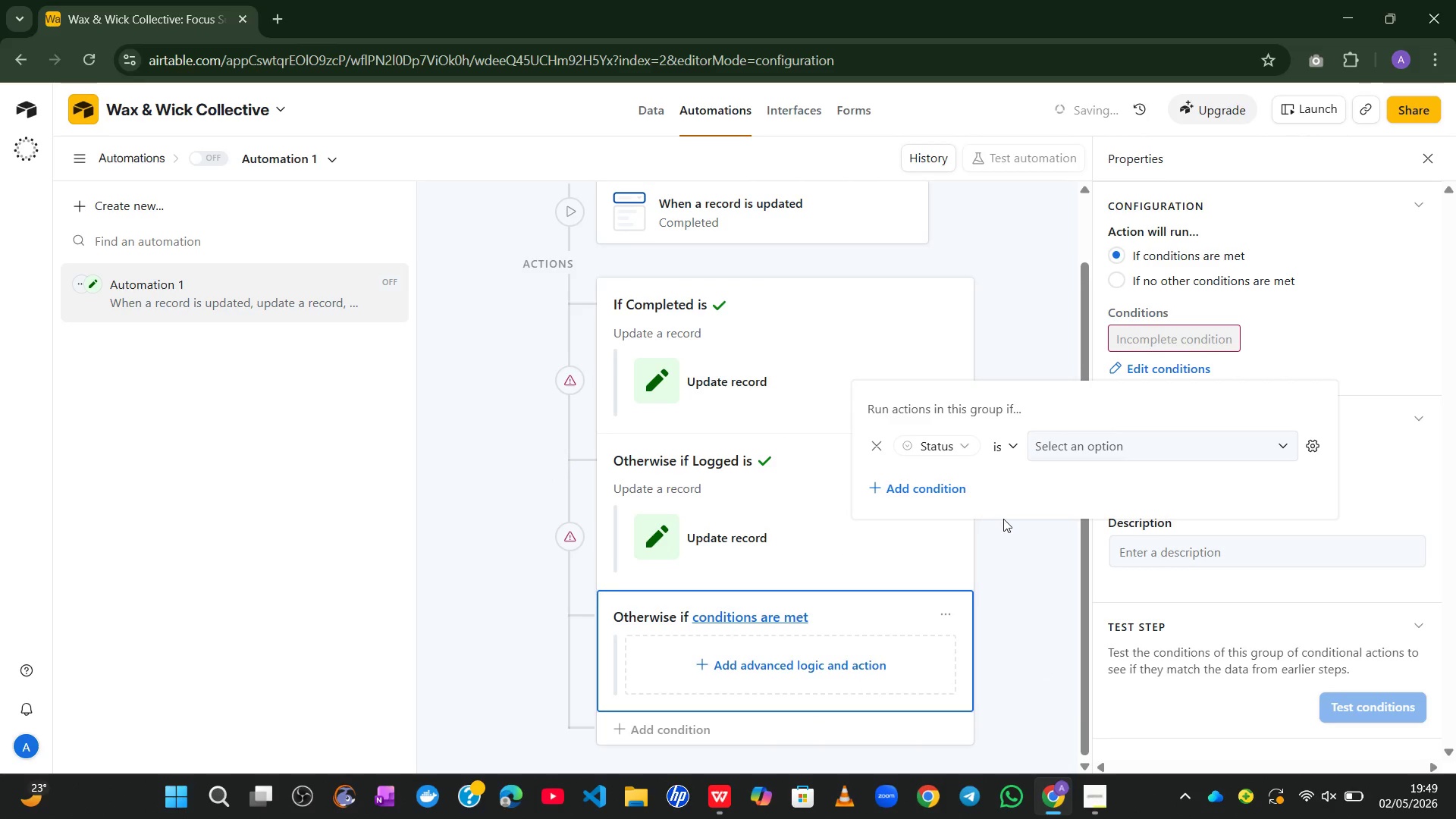 
left_click([1112, 450])
 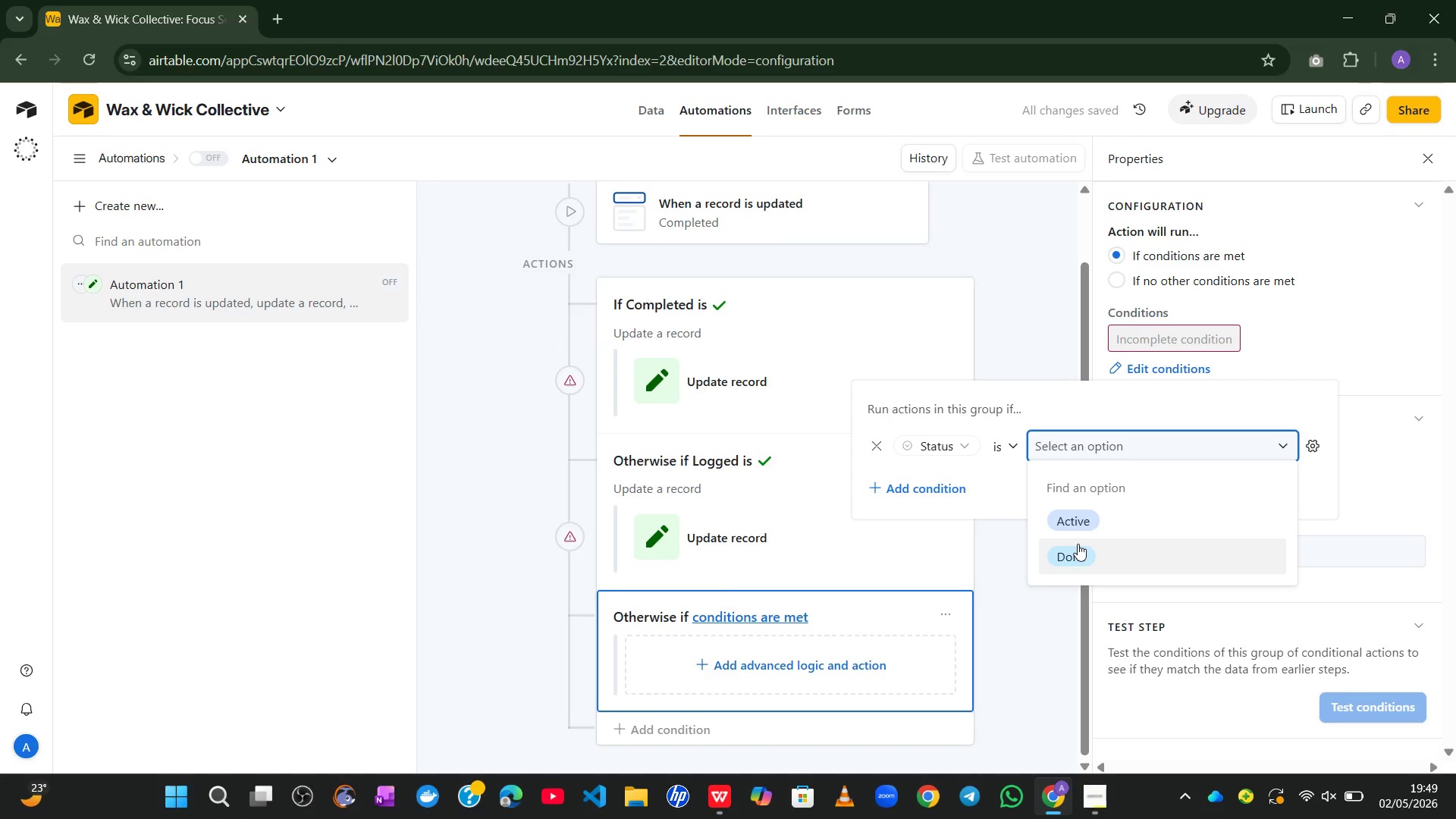 
left_click([1078, 544])
 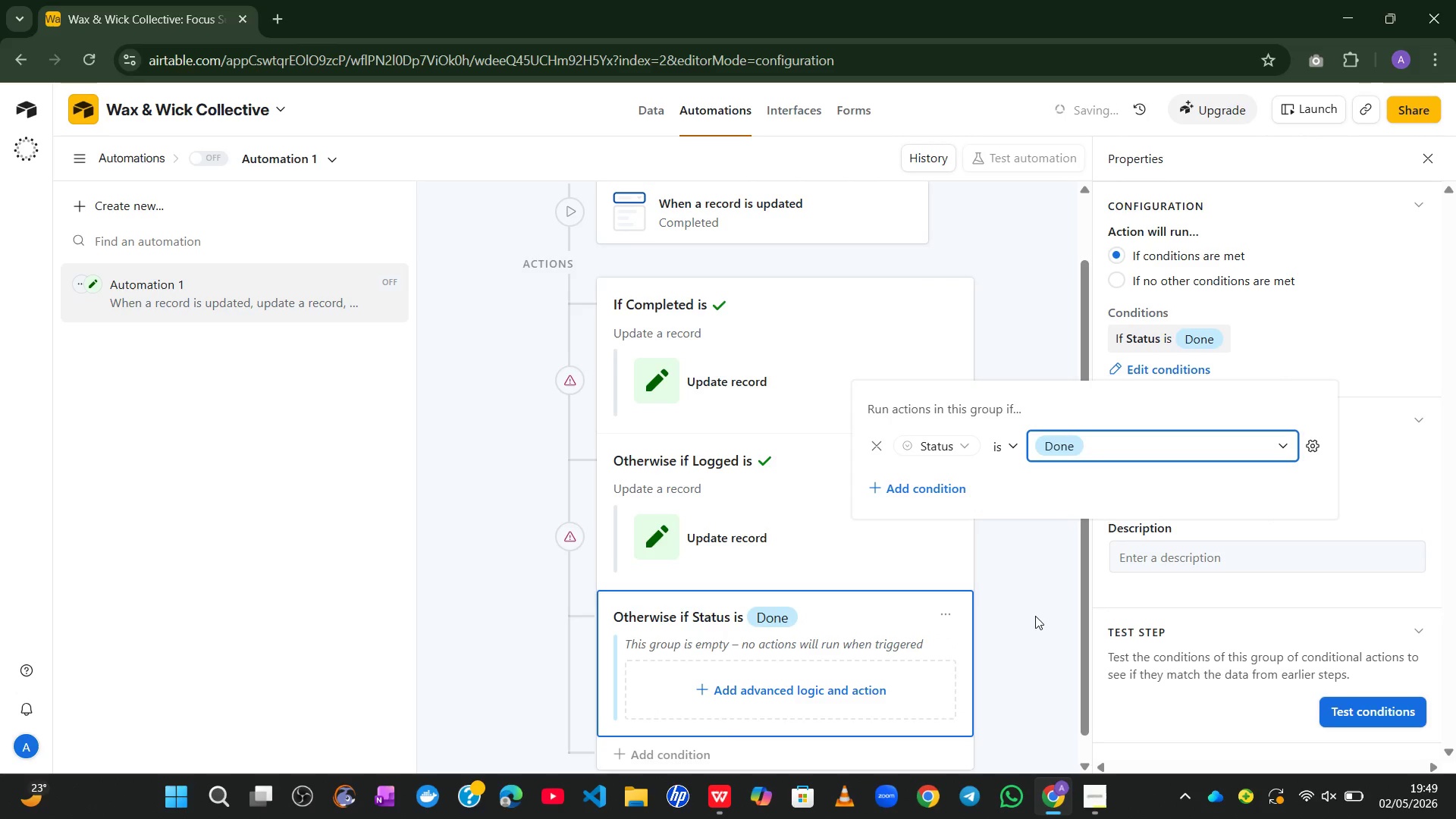 
left_click([1035, 616])
 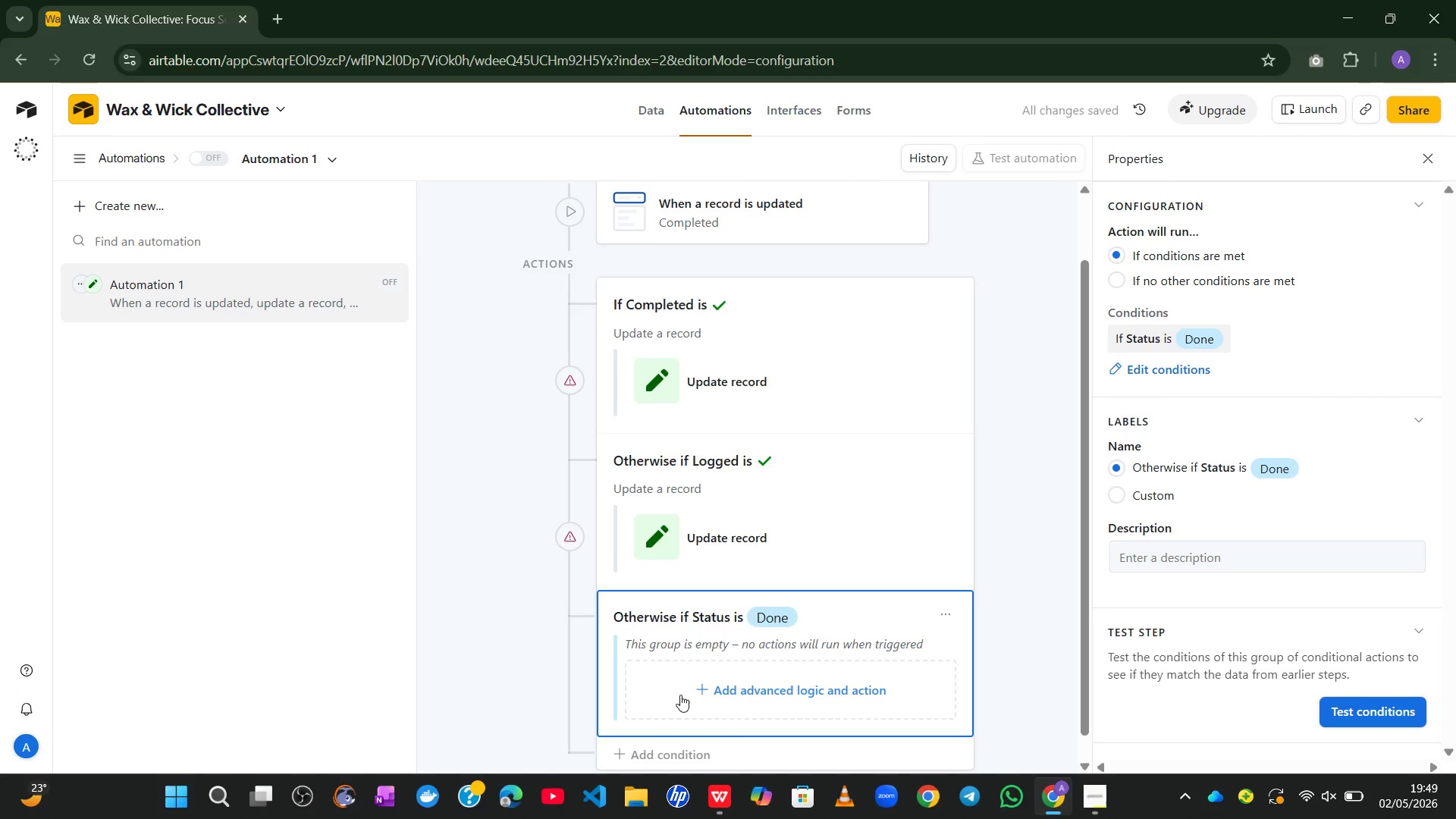 
left_click([517, 670])
 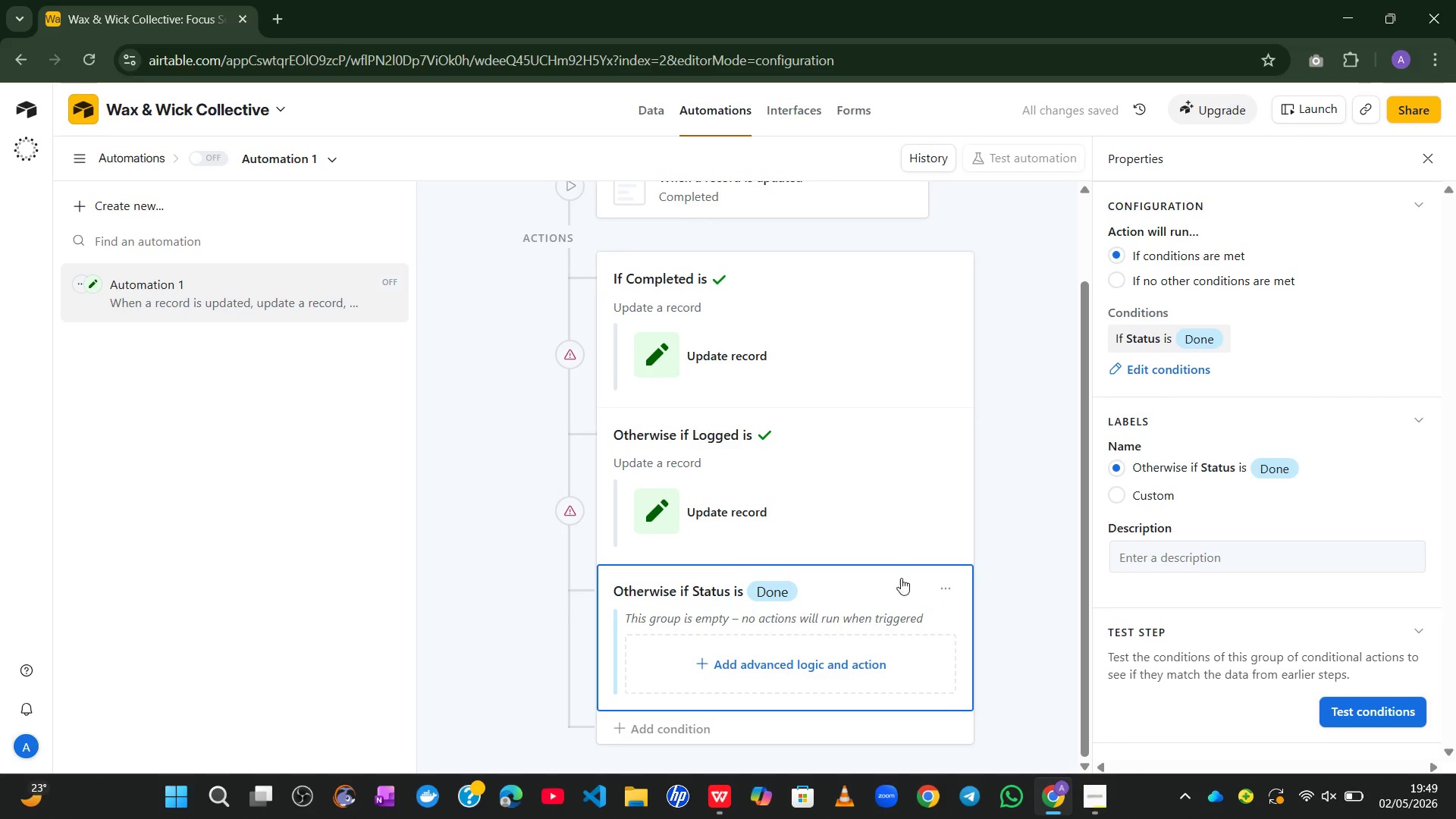 
left_click([994, 460])
 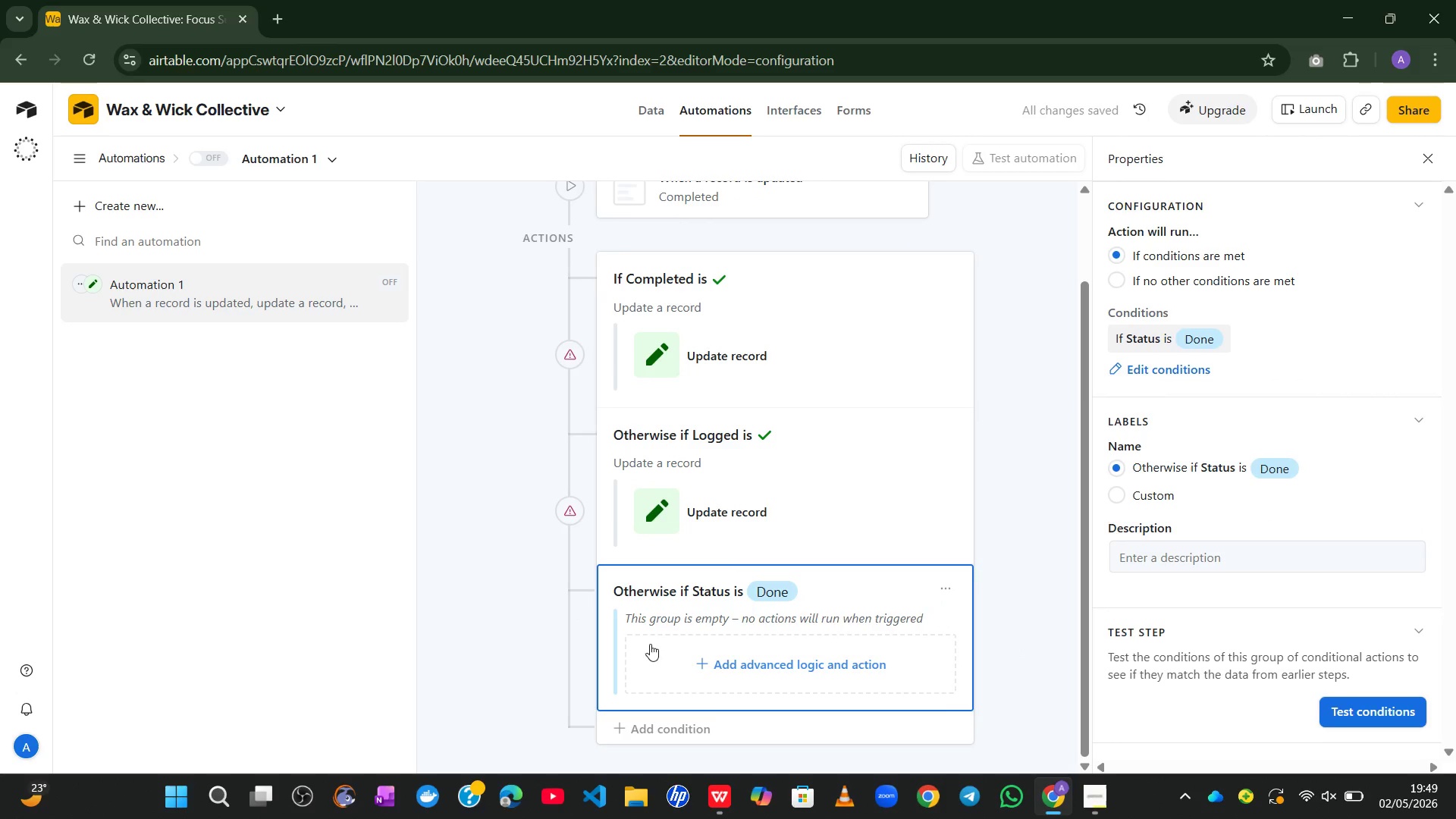 
left_click([471, 603])
 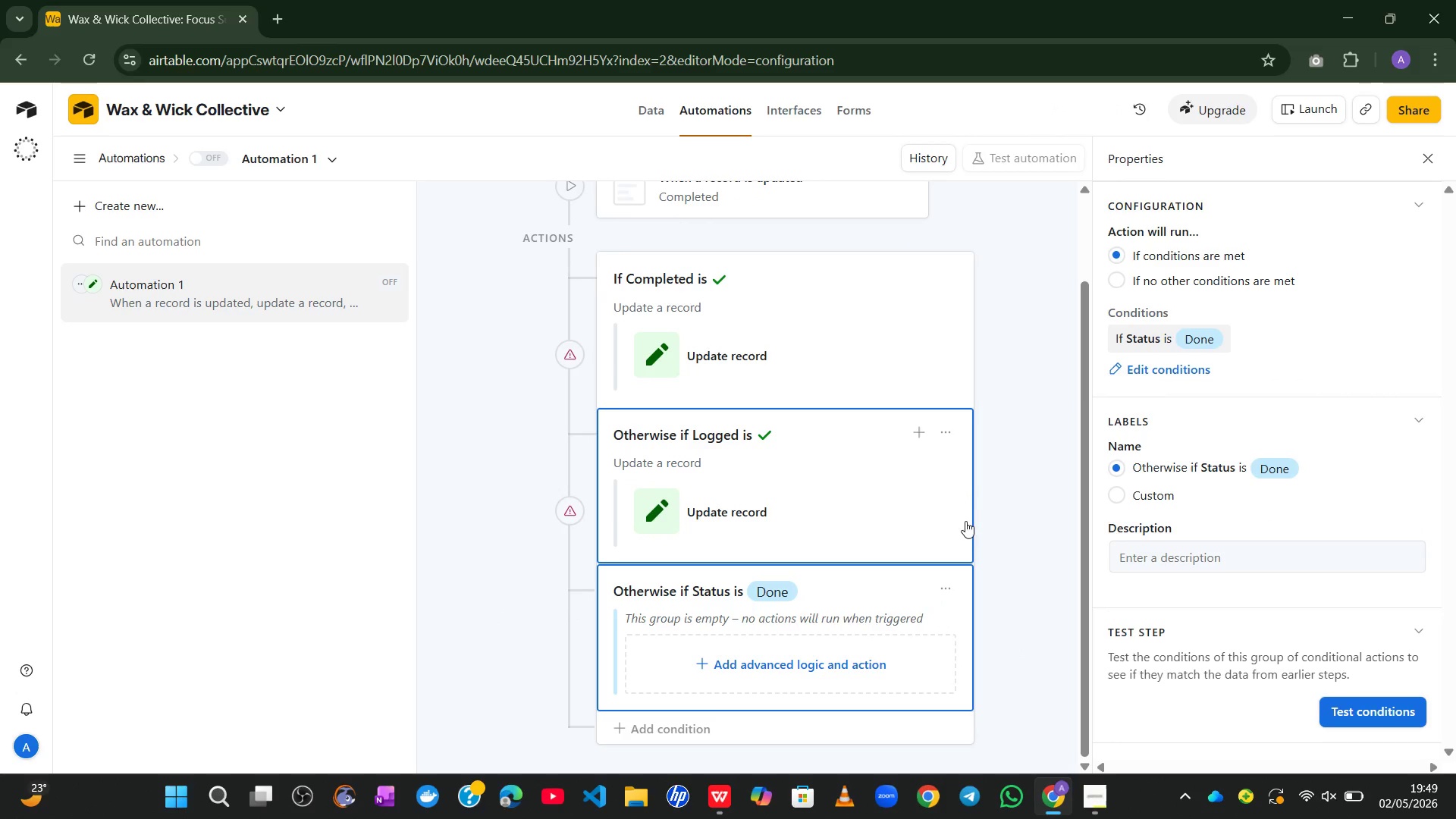 
left_click([1004, 515])
 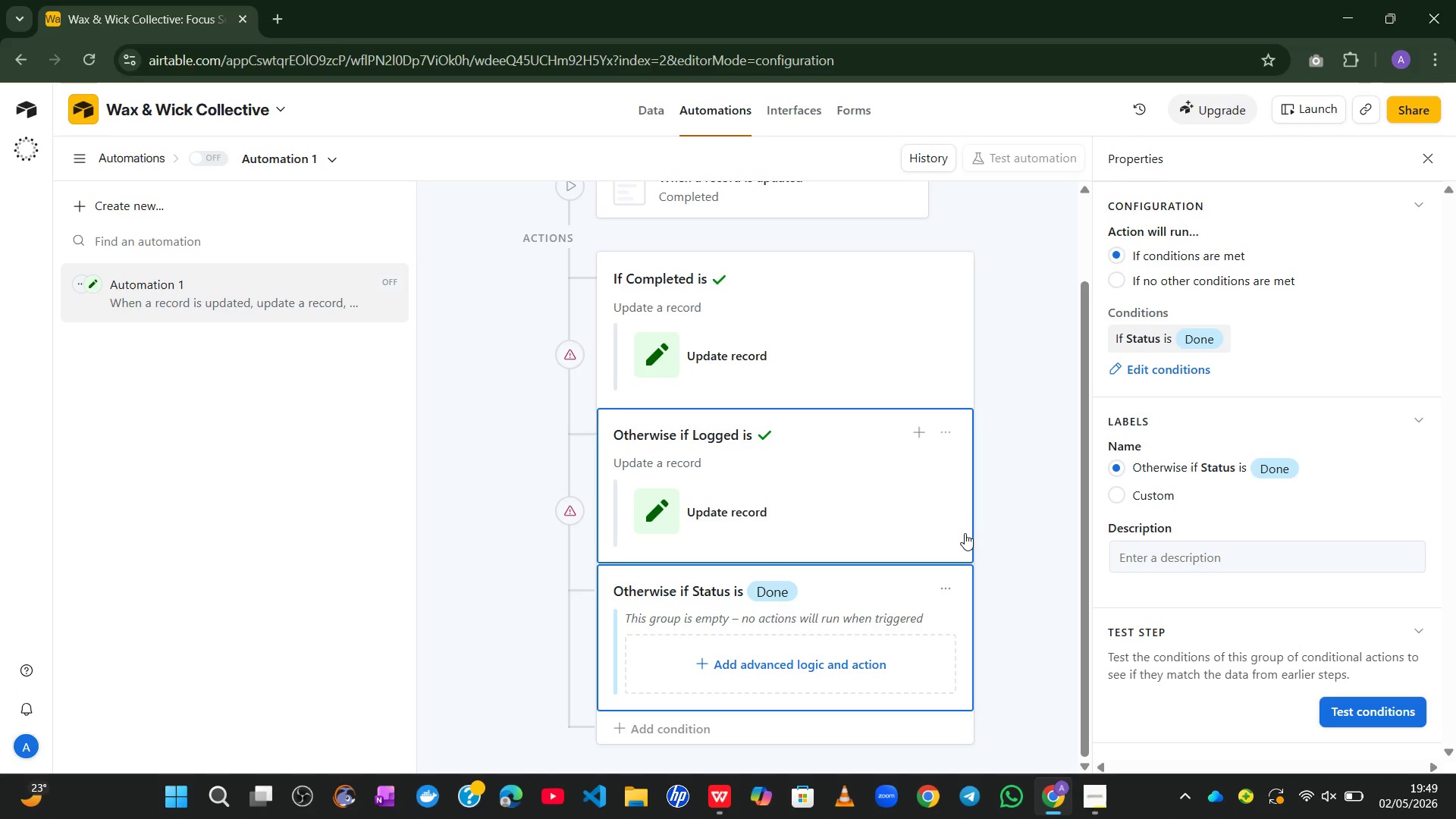 
left_click([965, 533])
 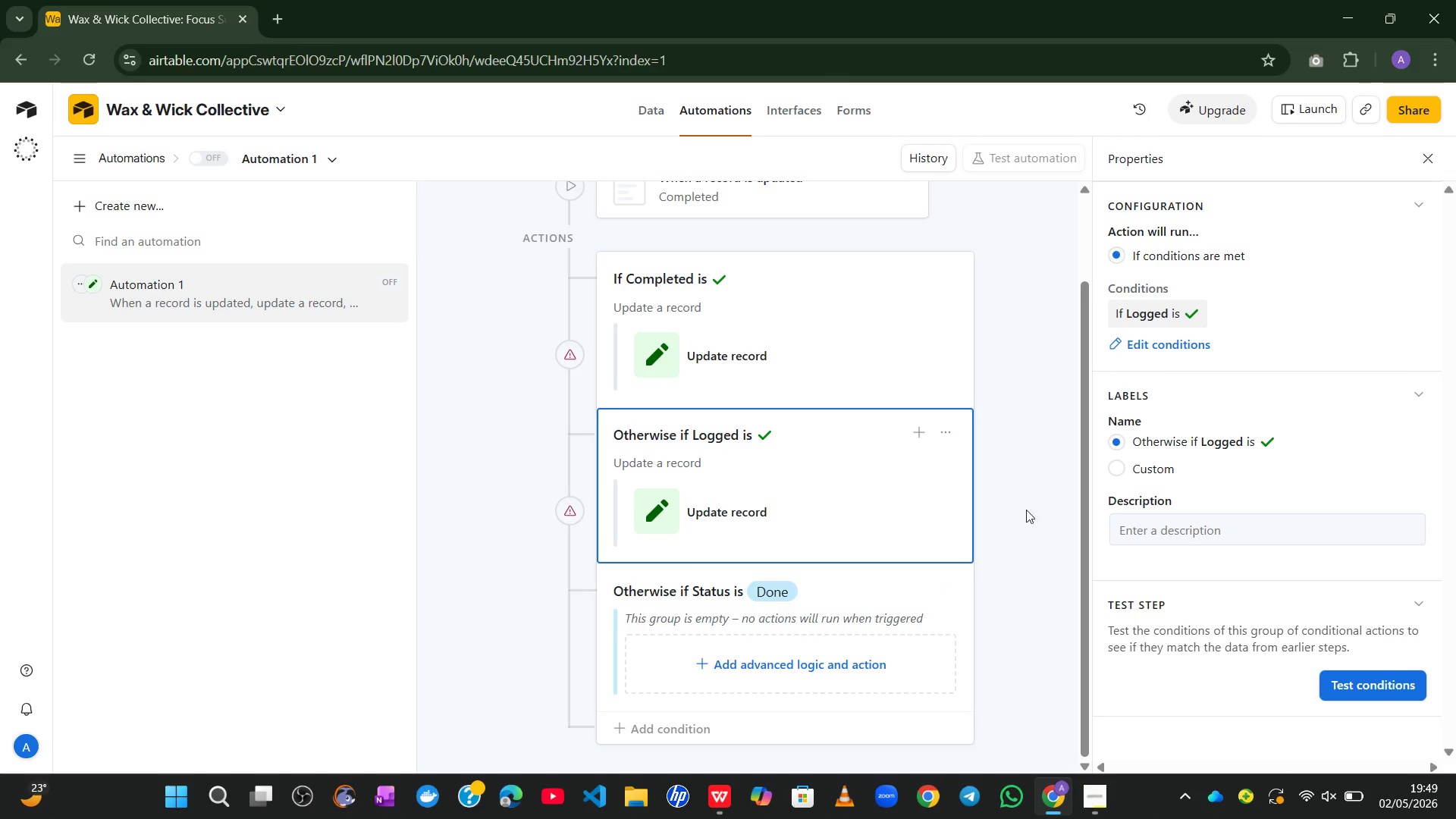 
left_click([1062, 510])
 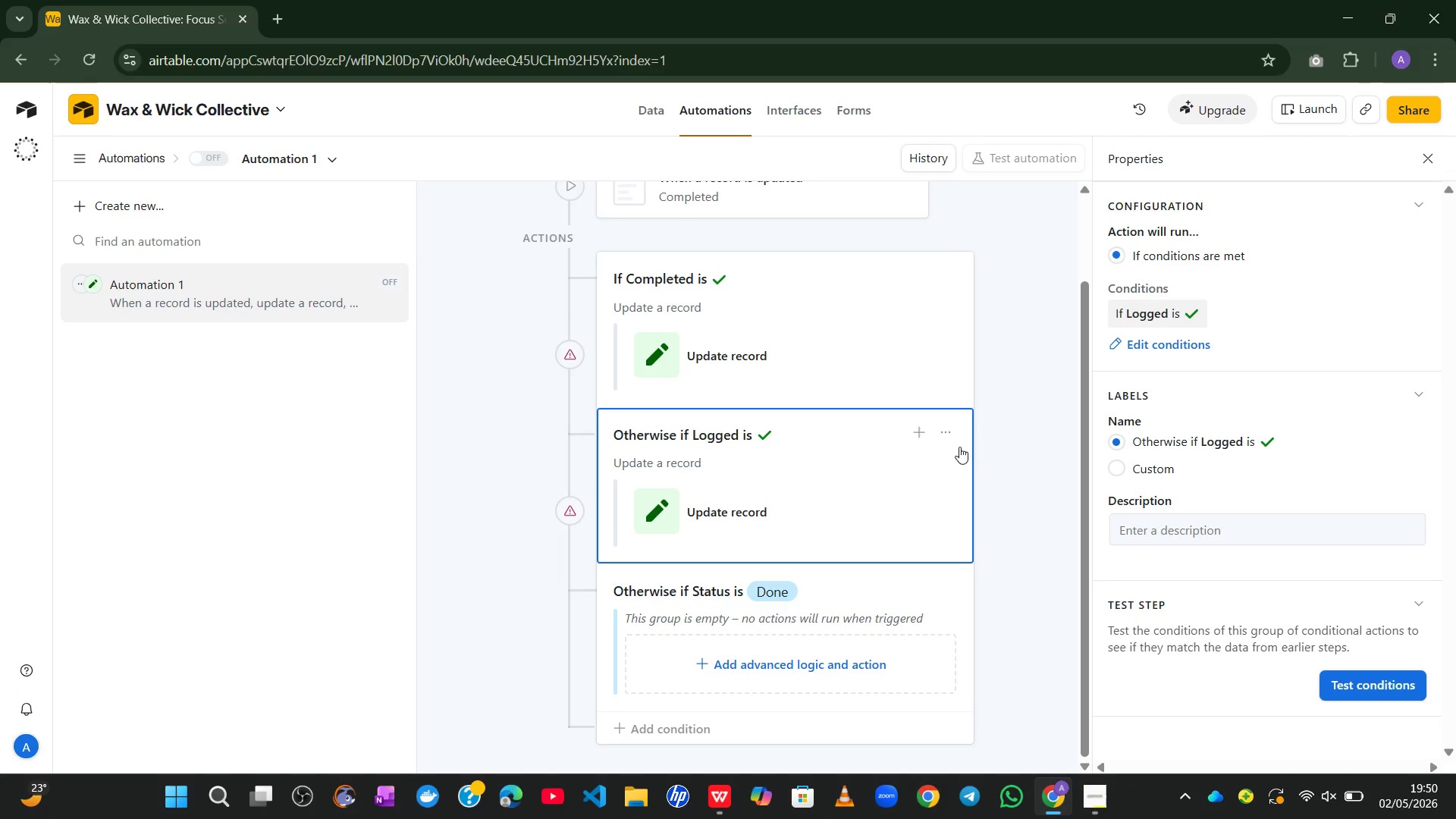 
wait(6.17)
 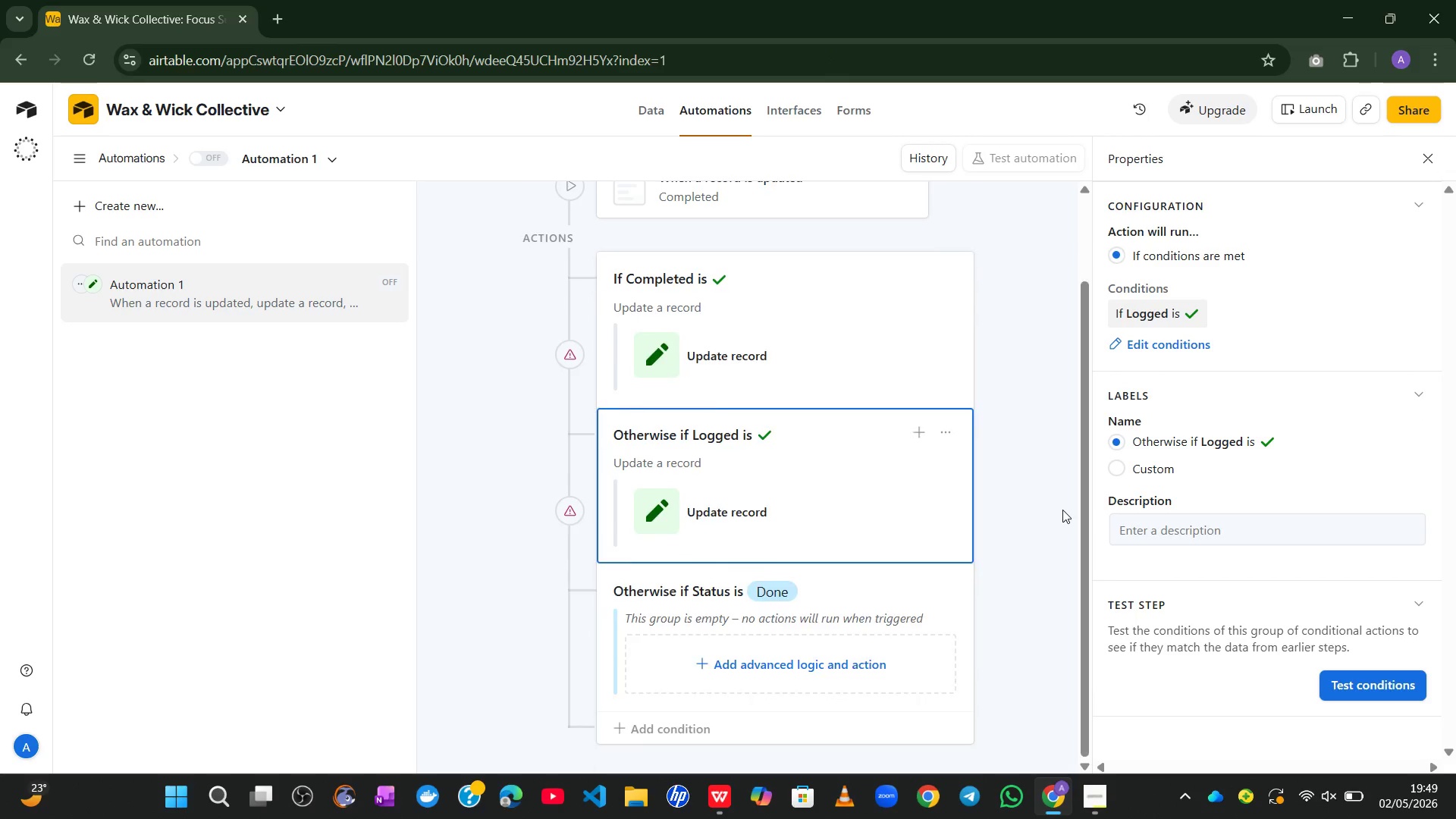 
left_click([1023, 523])
 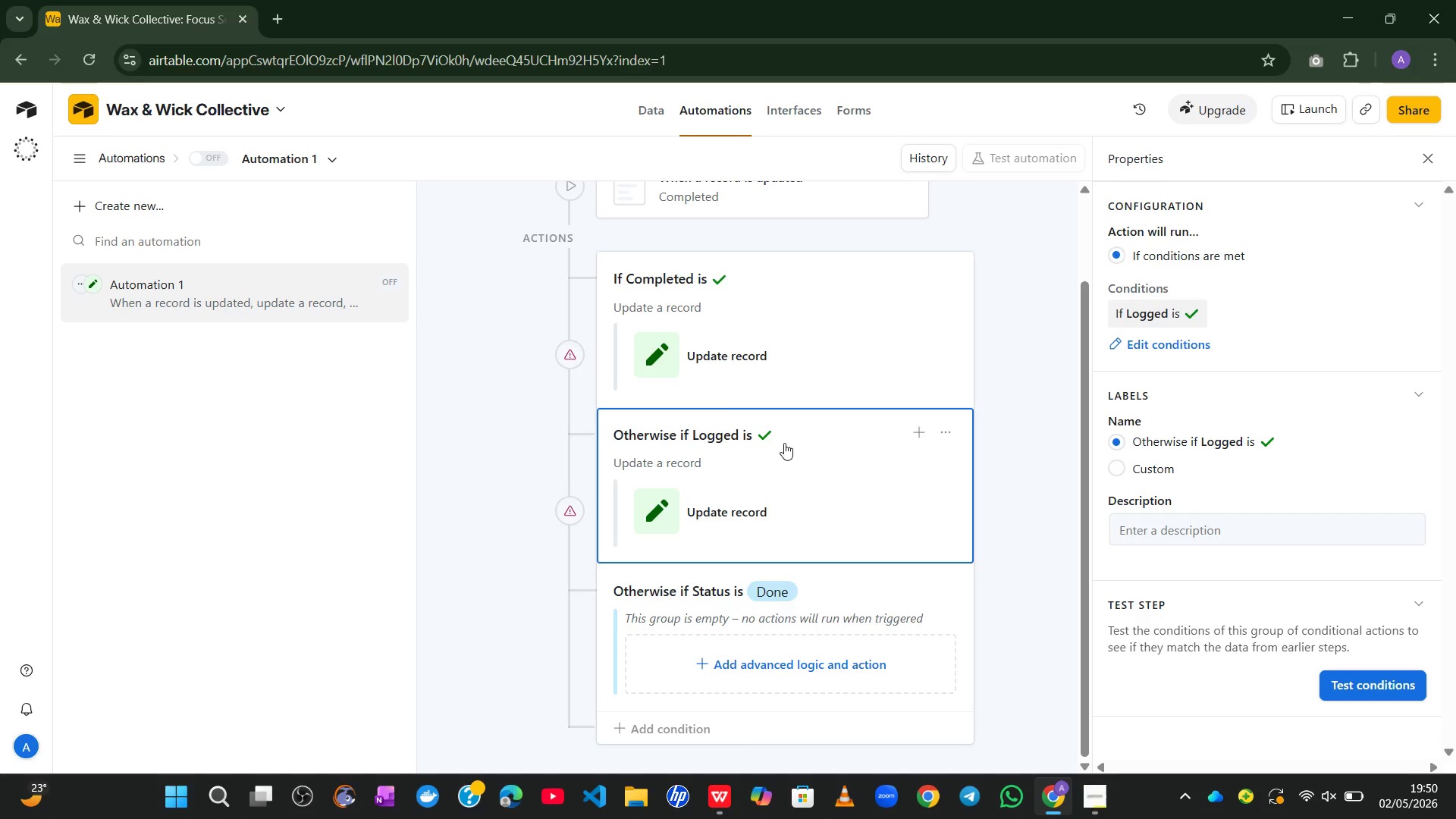 
wait(5.88)
 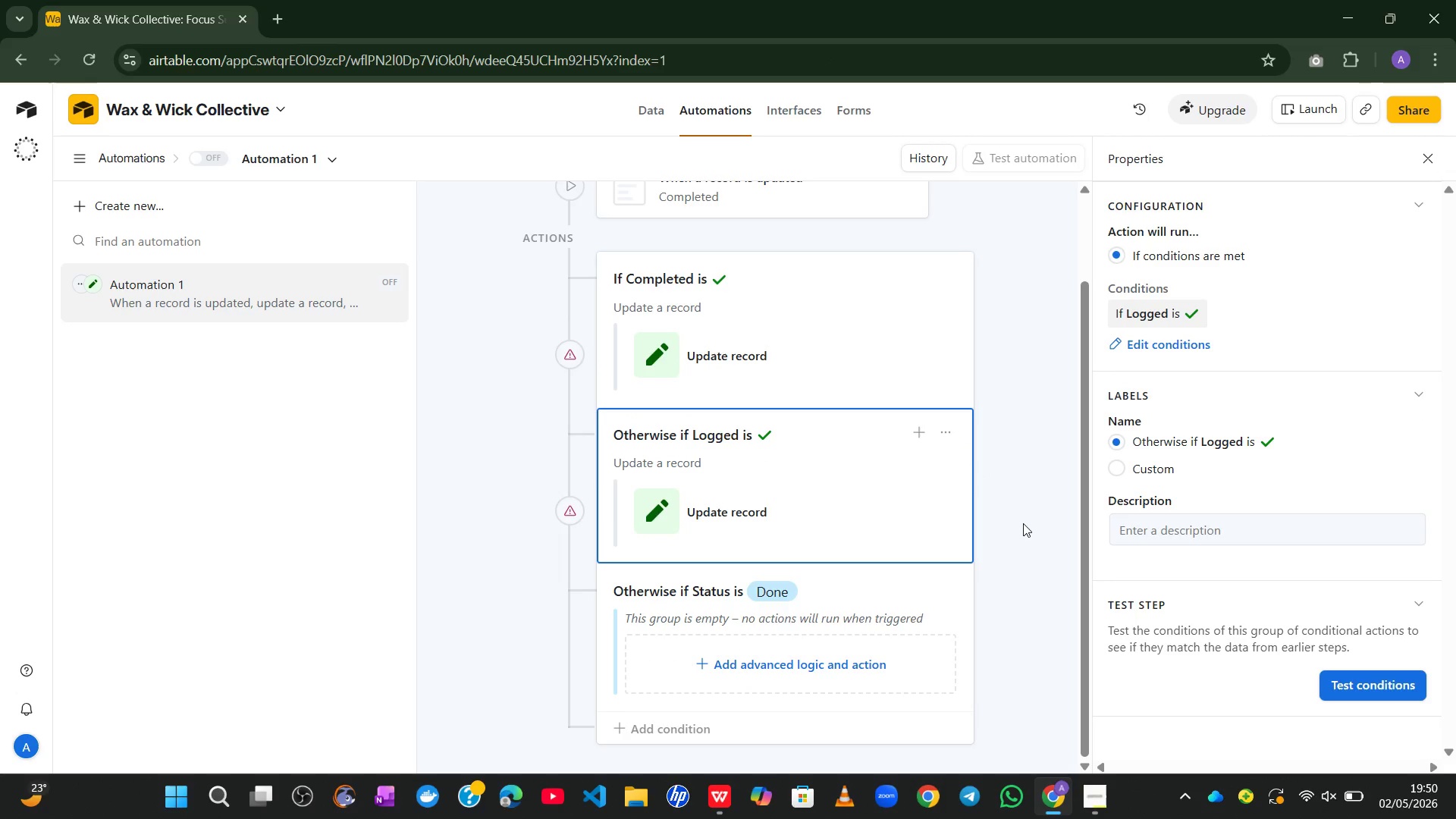 
left_click([573, 350])
 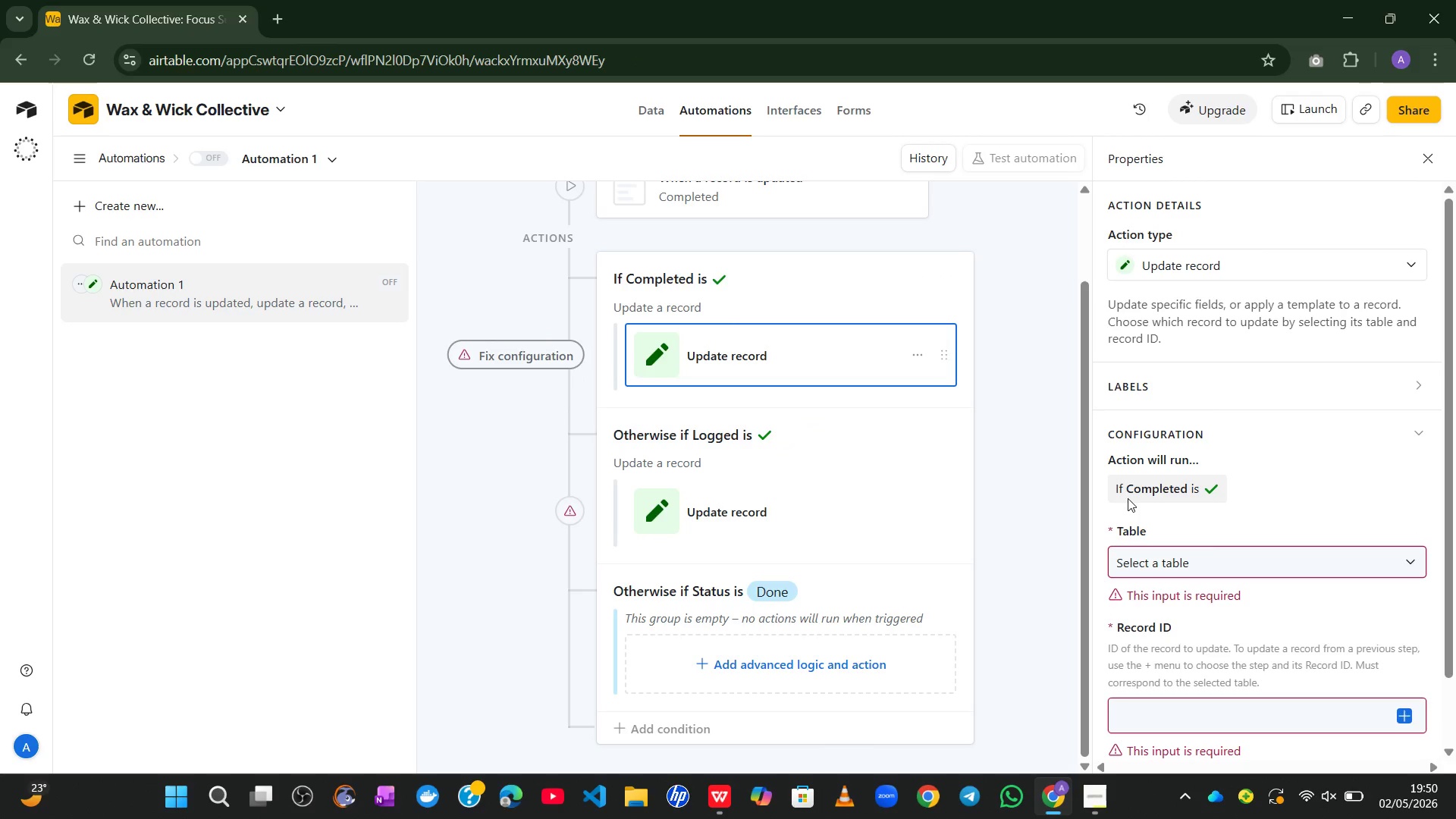 
left_click([1221, 556])
 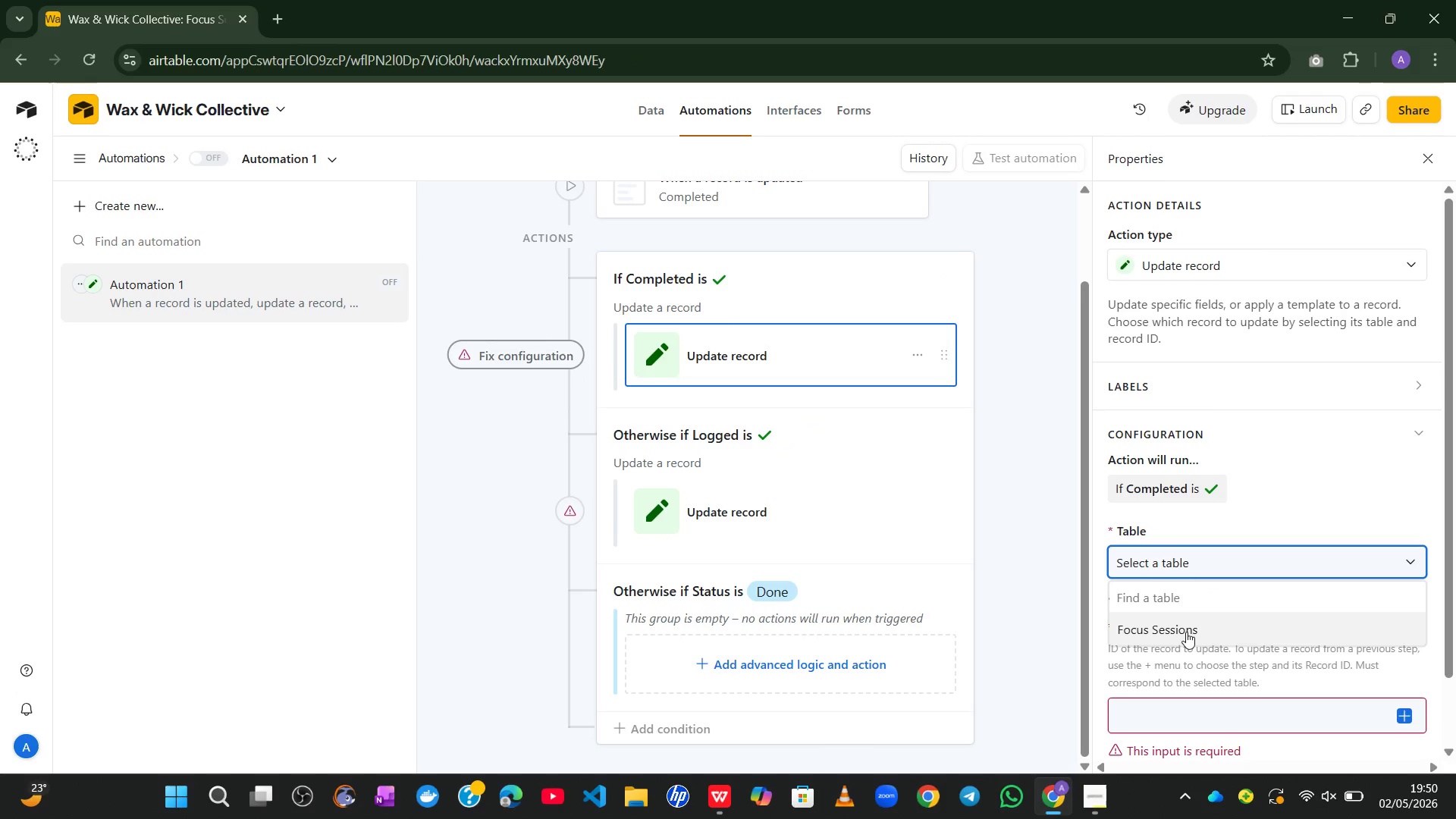 
left_click([1185, 632])
 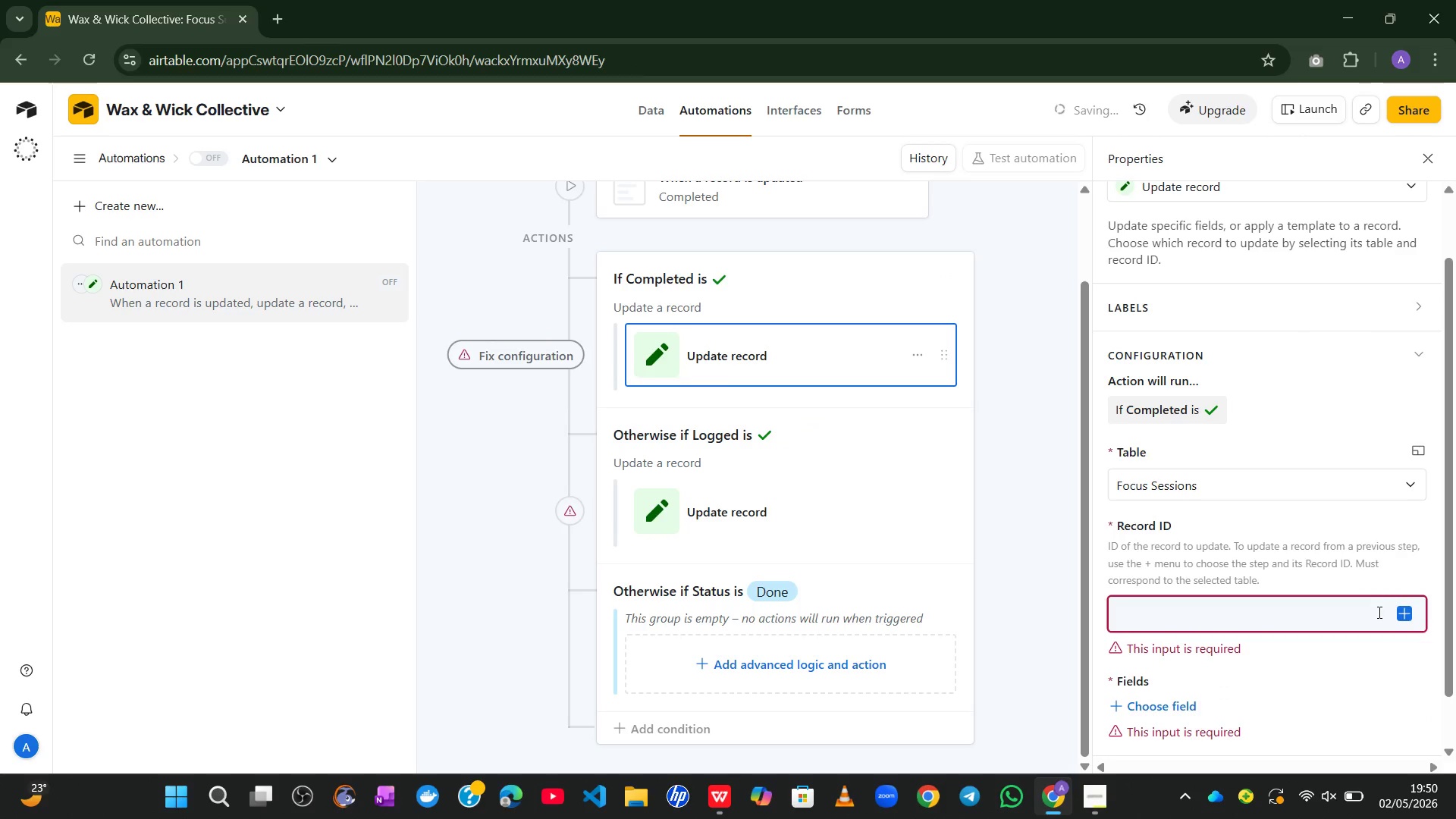 
left_click([1406, 612])
 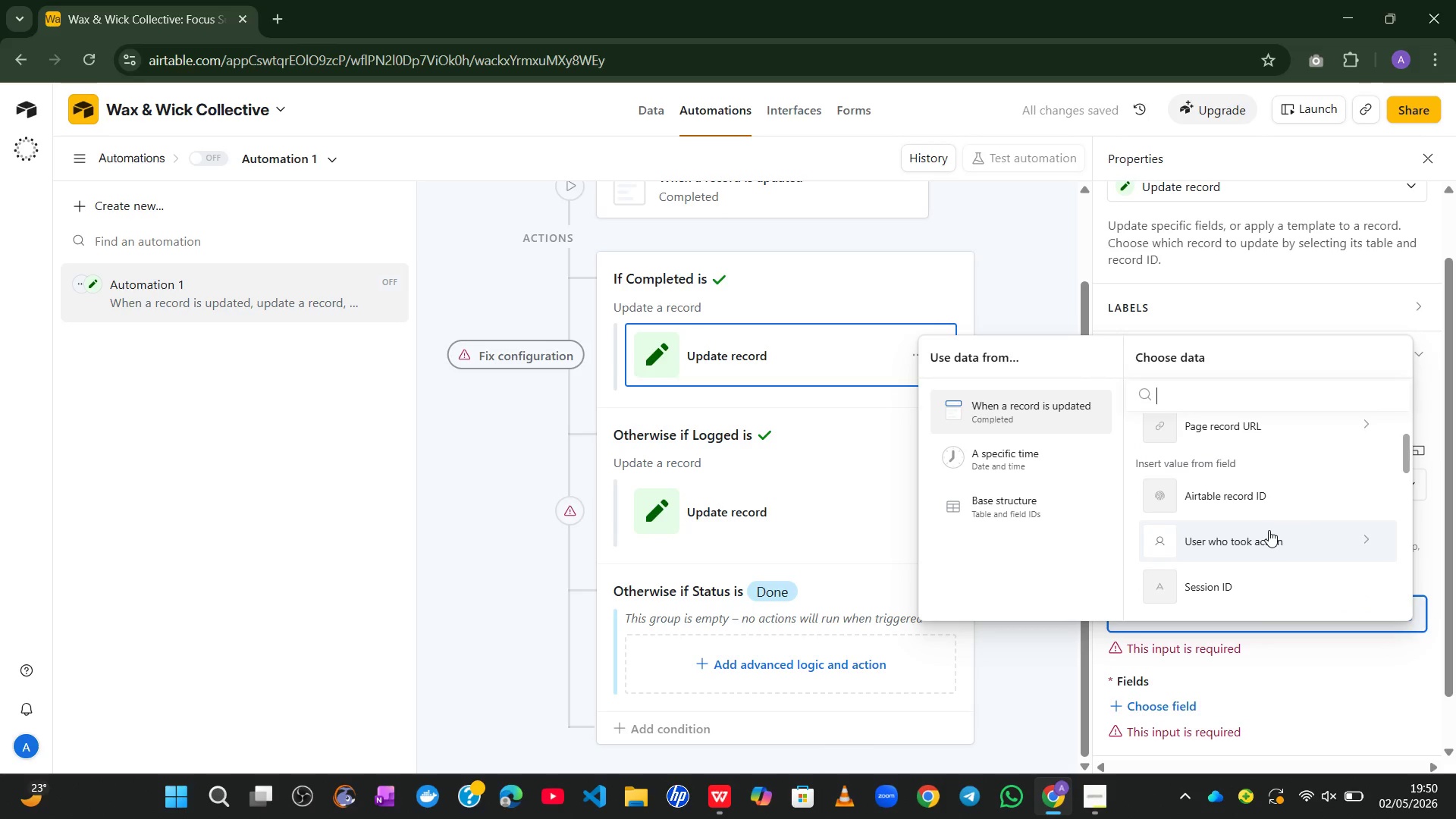 
left_click([1266, 506])
 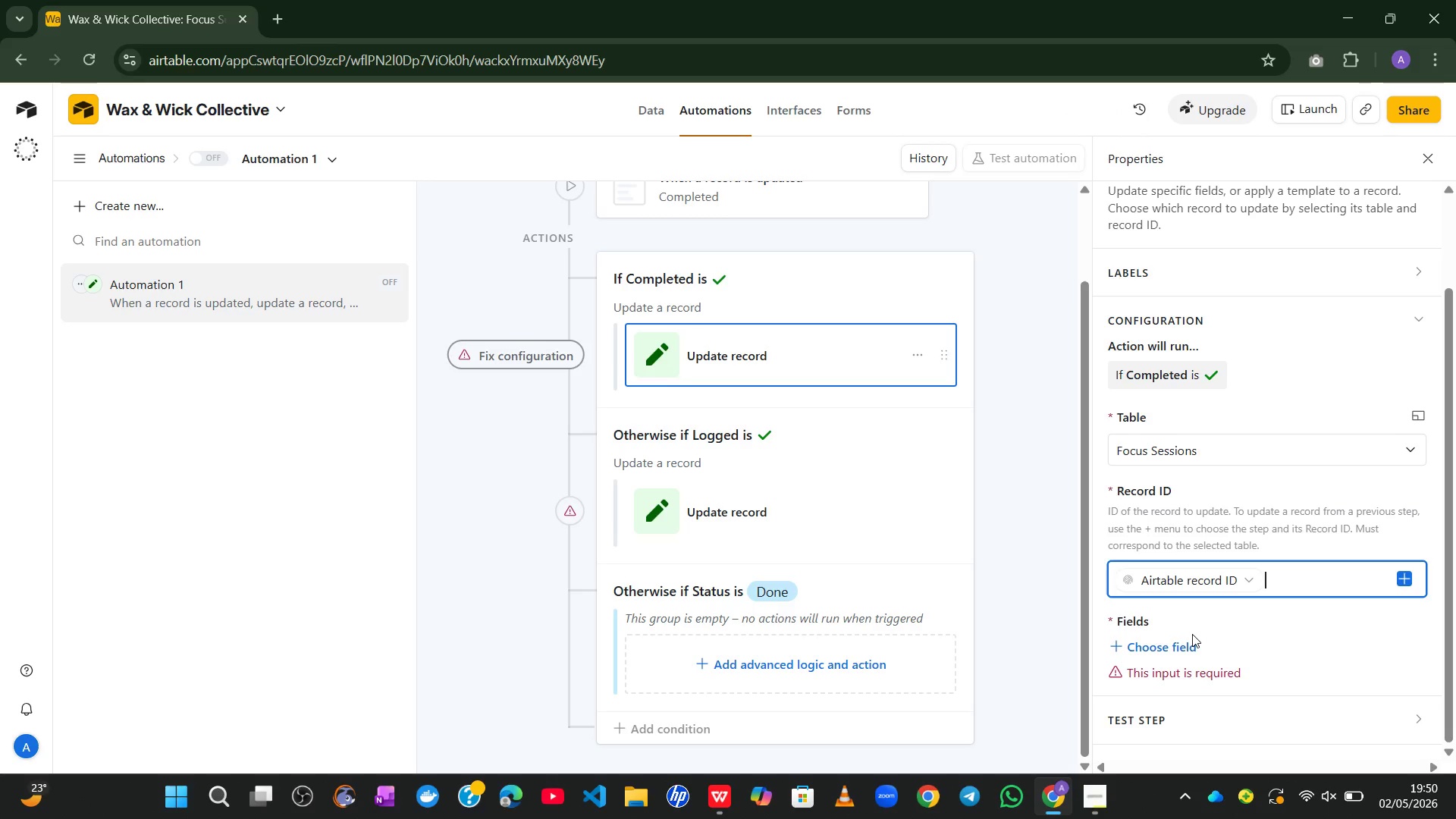 
wait(12.81)
 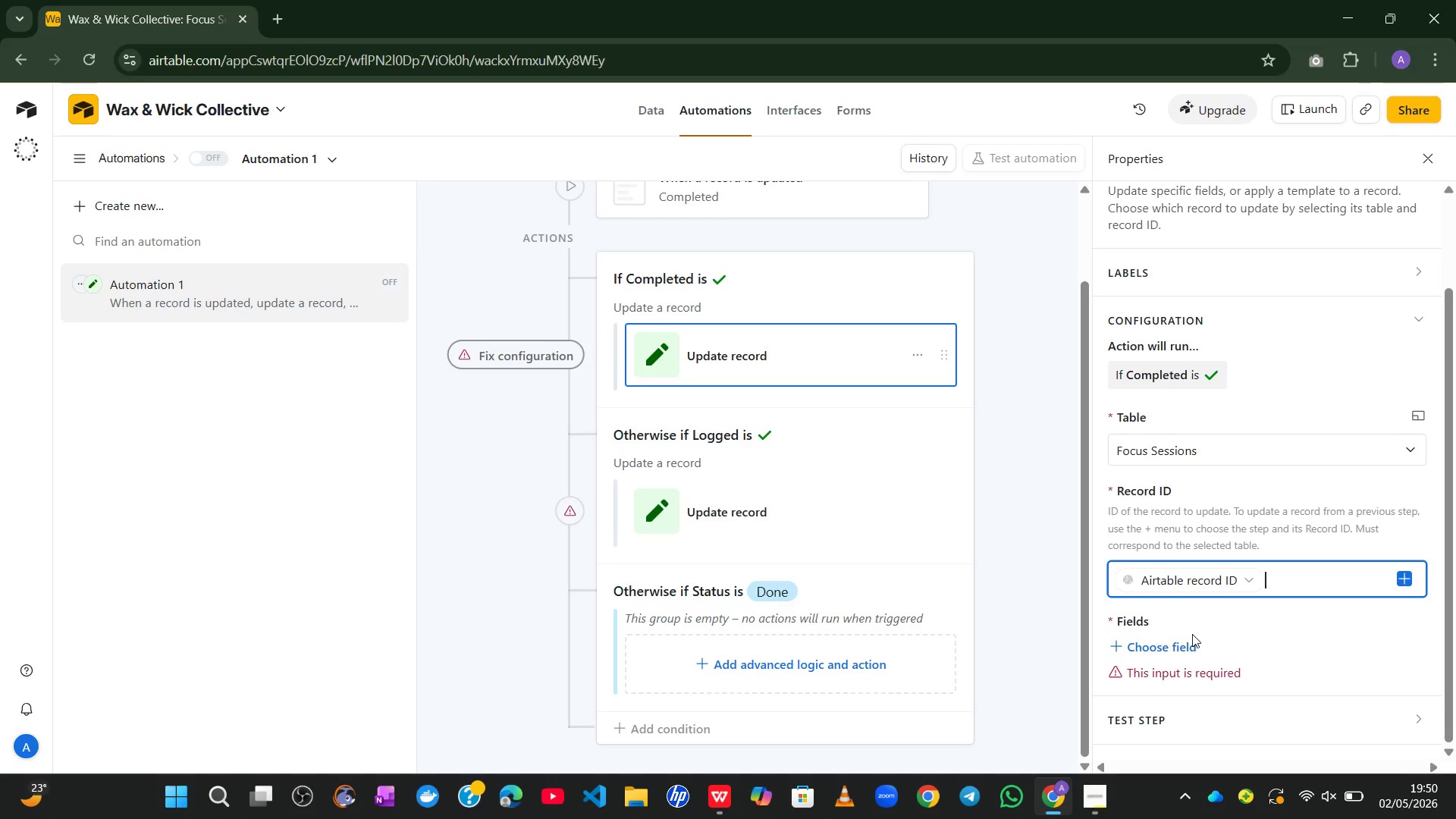 
left_click([1115, 645])
 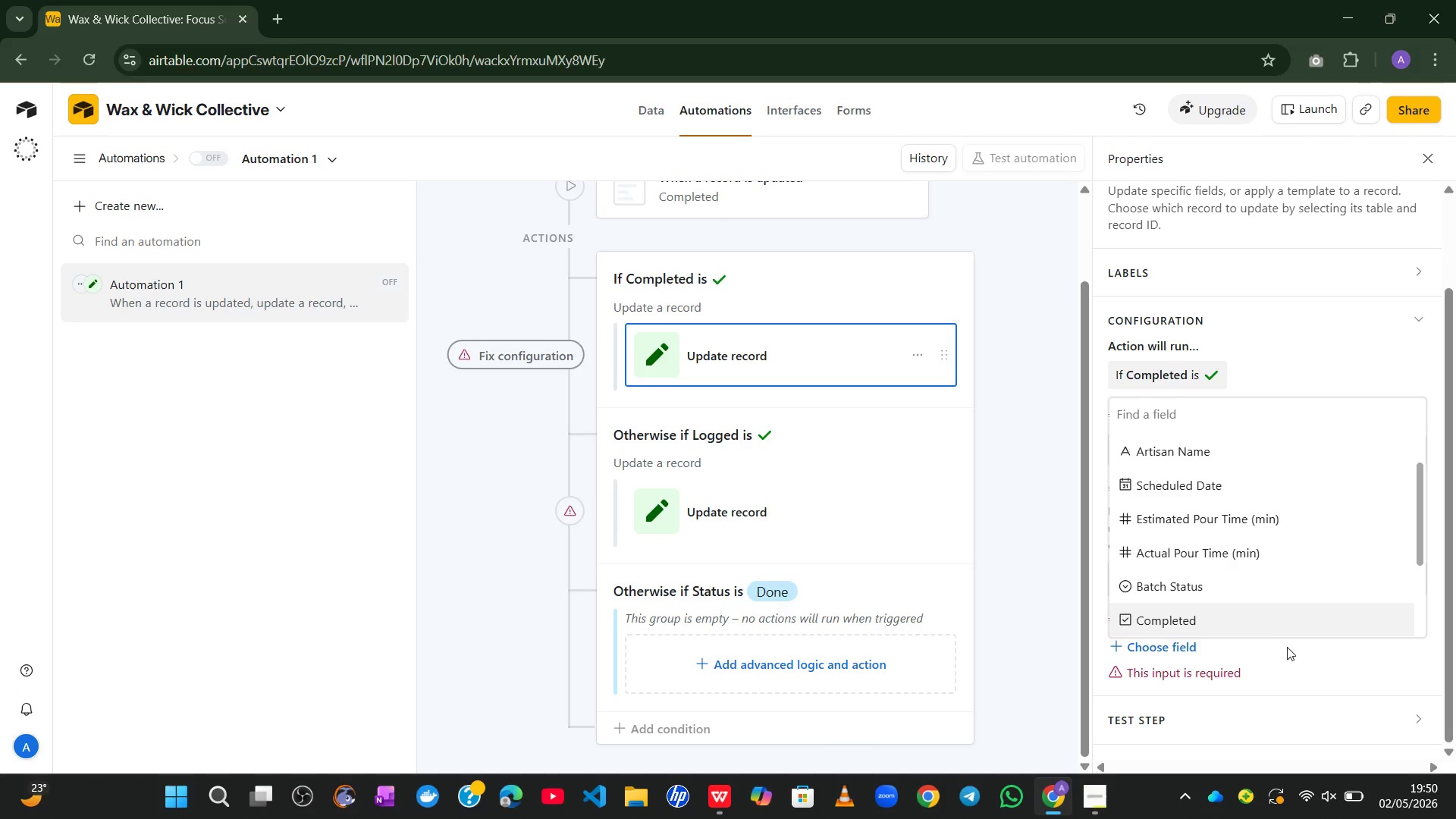 
left_click([1305, 662])
 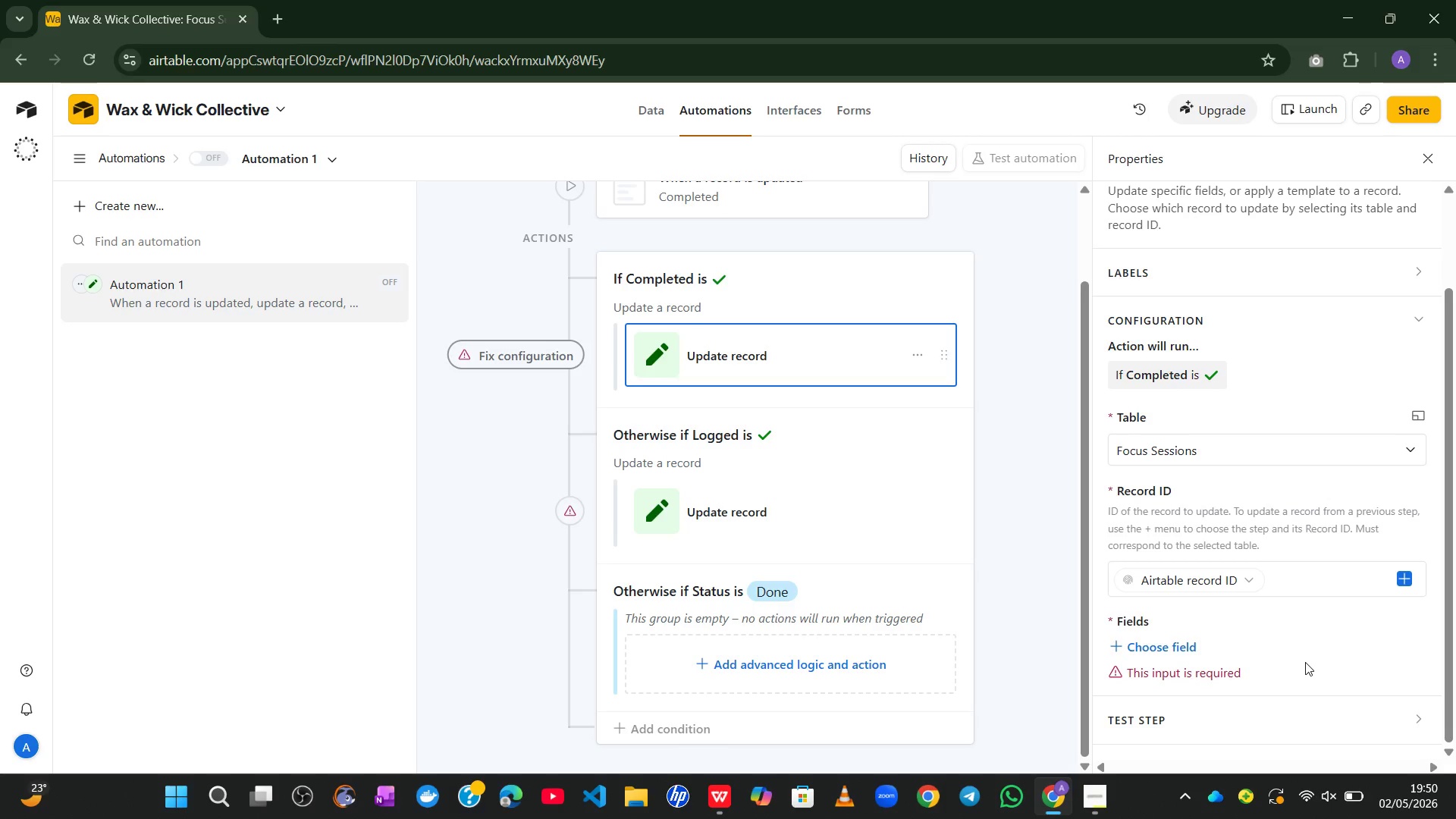 
wait(20.05)
 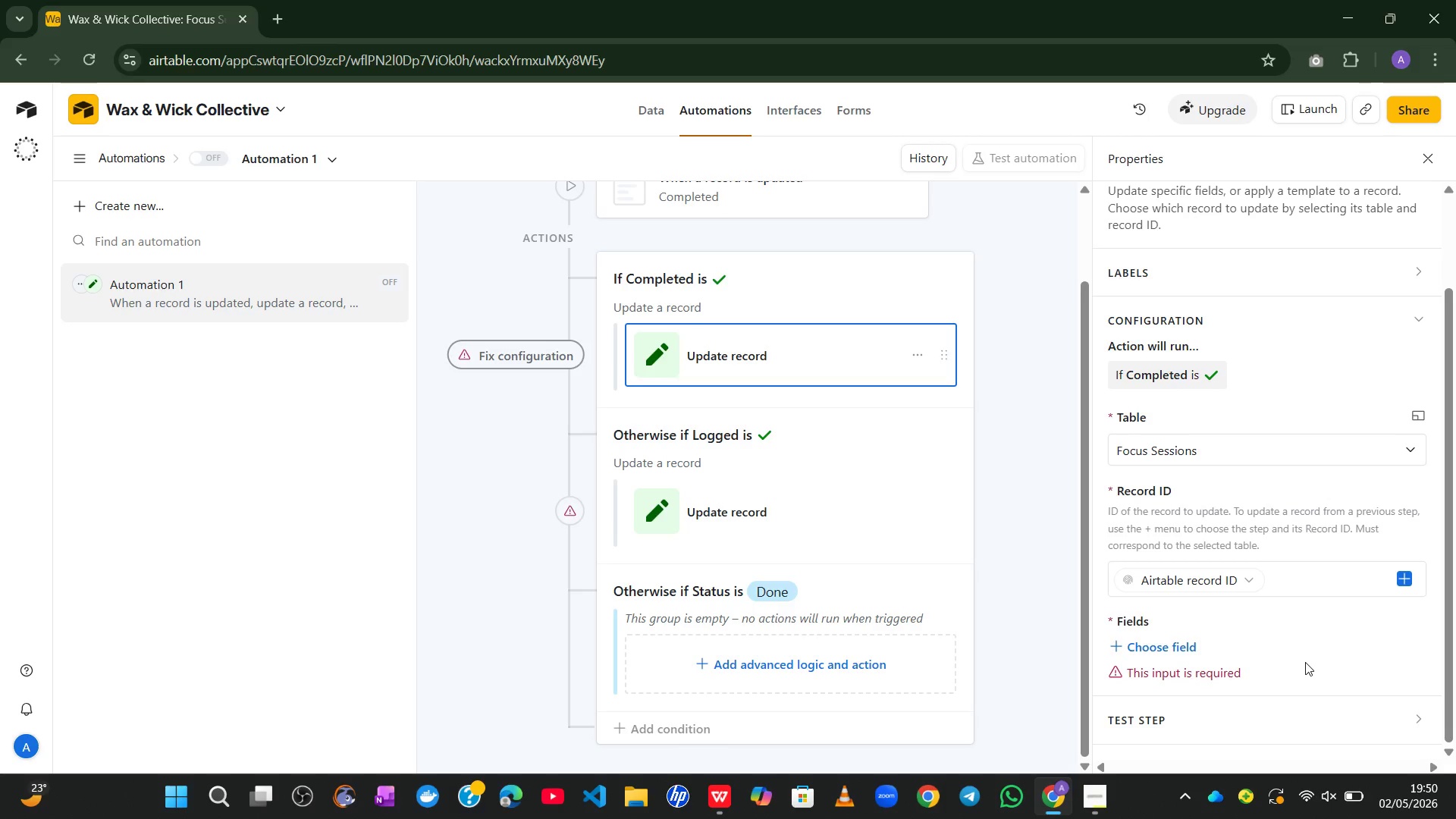 
left_click([1122, 647])
 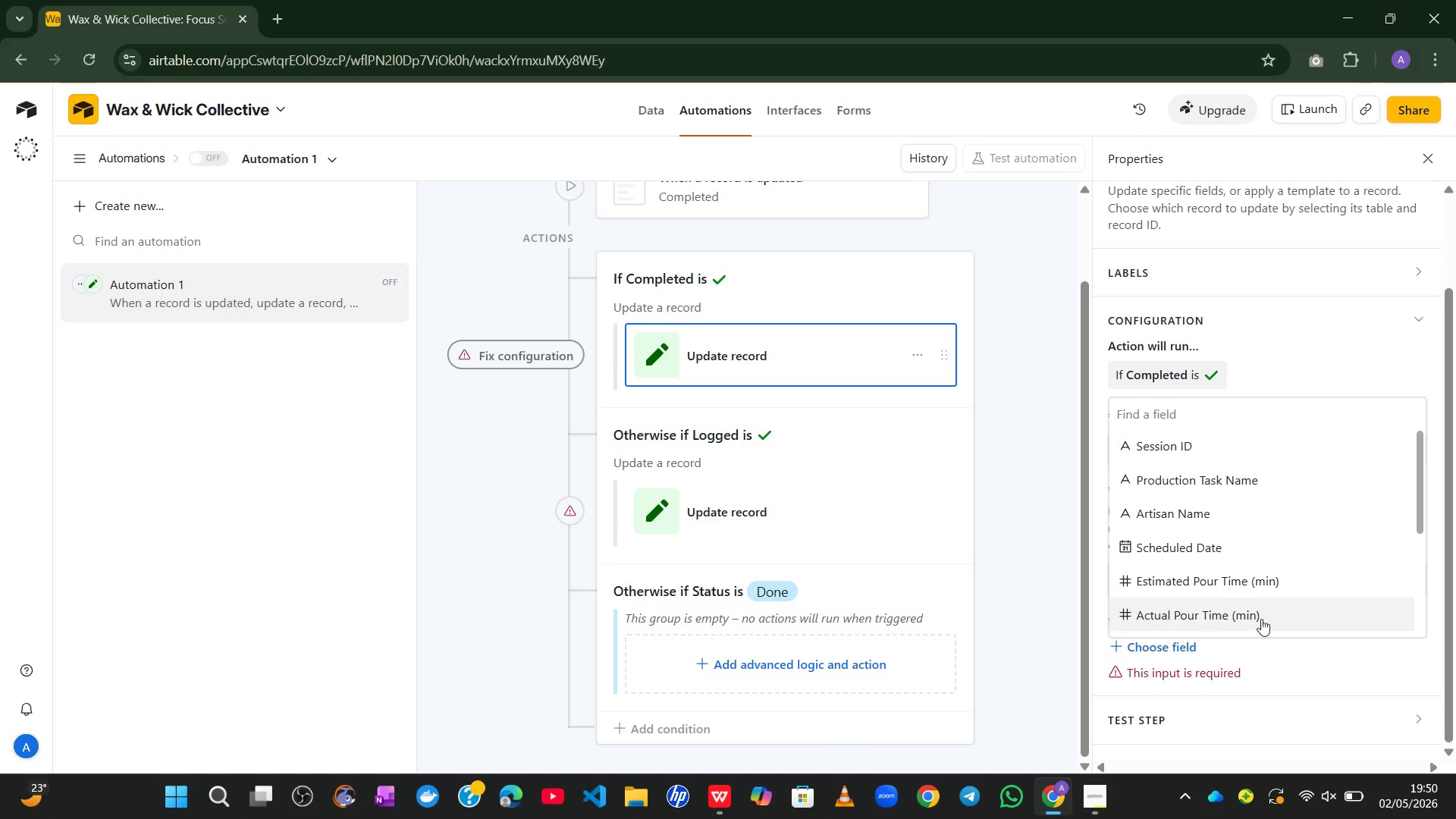 
left_click([1327, 657])
 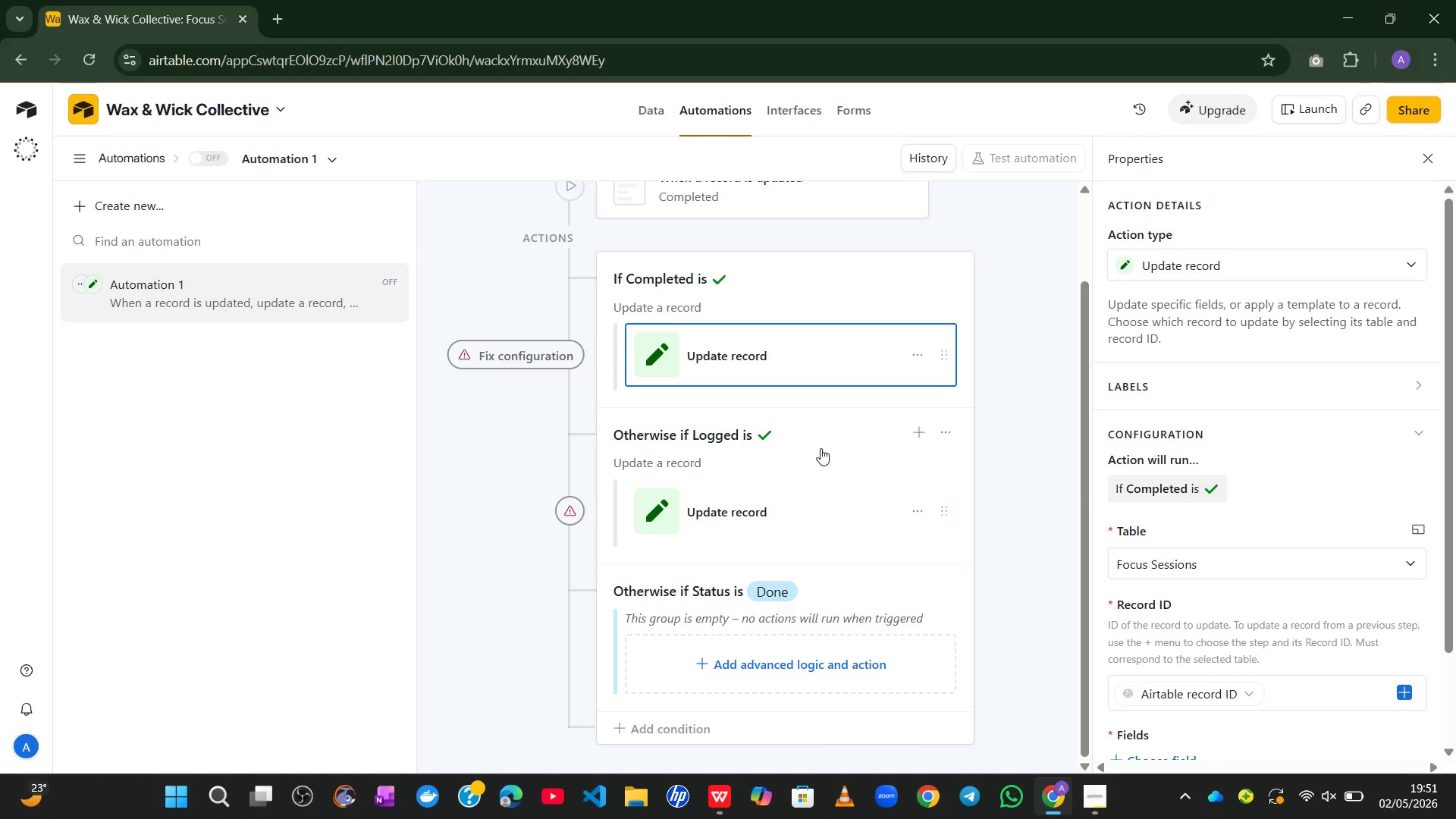 
wait(7.86)
 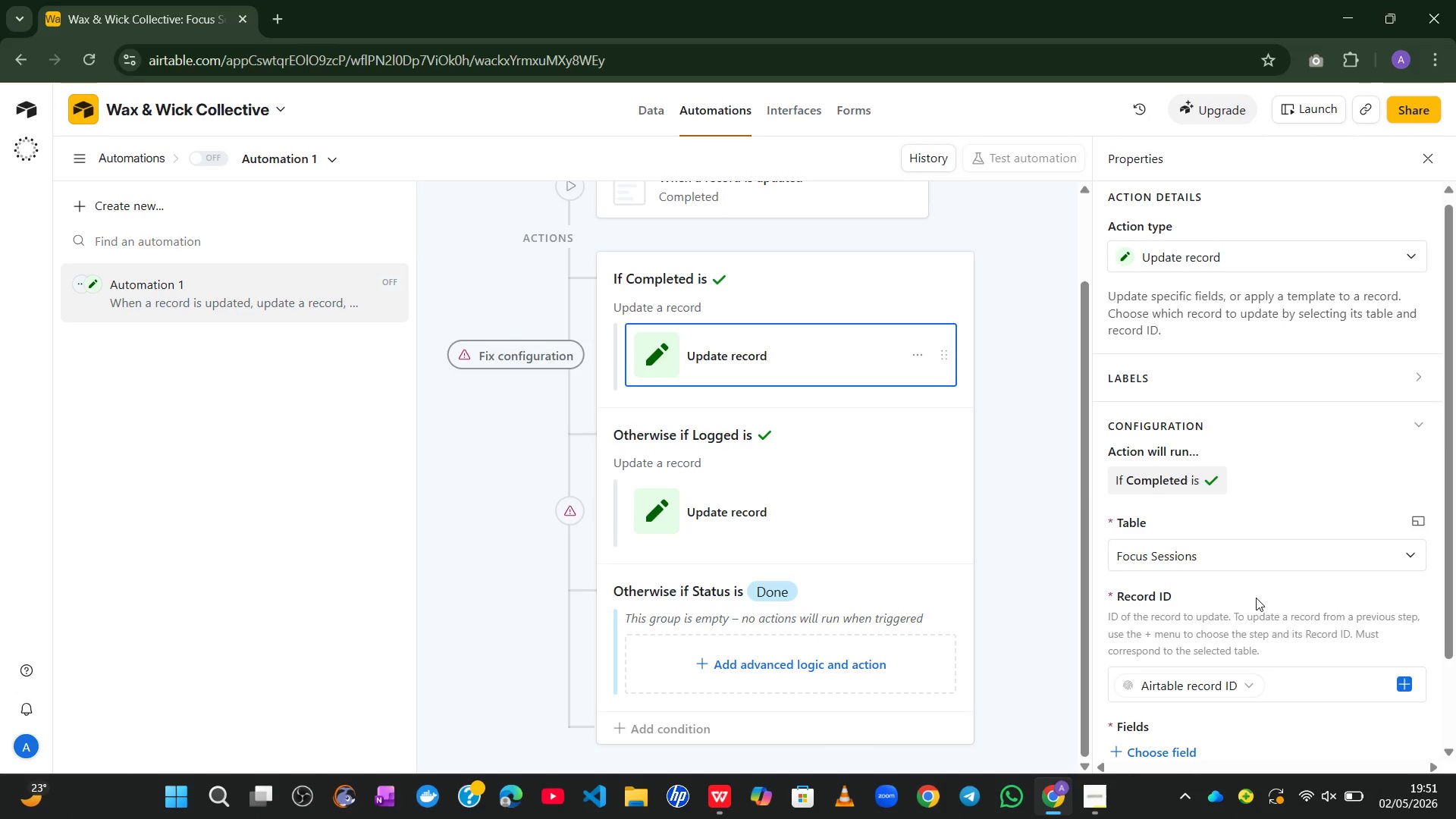 
mouse_move([1147, 642])
 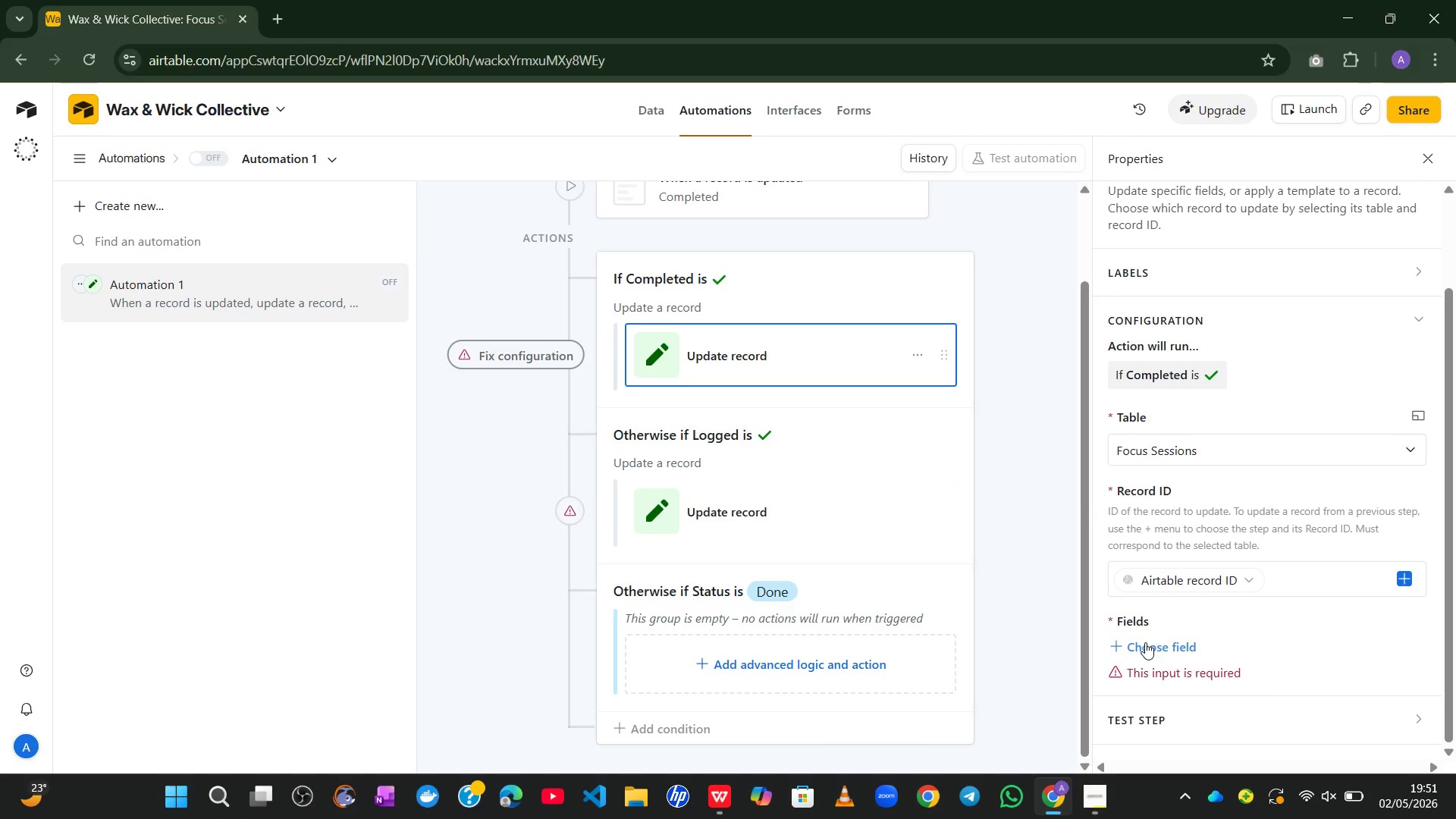 
left_click([1145, 642])
 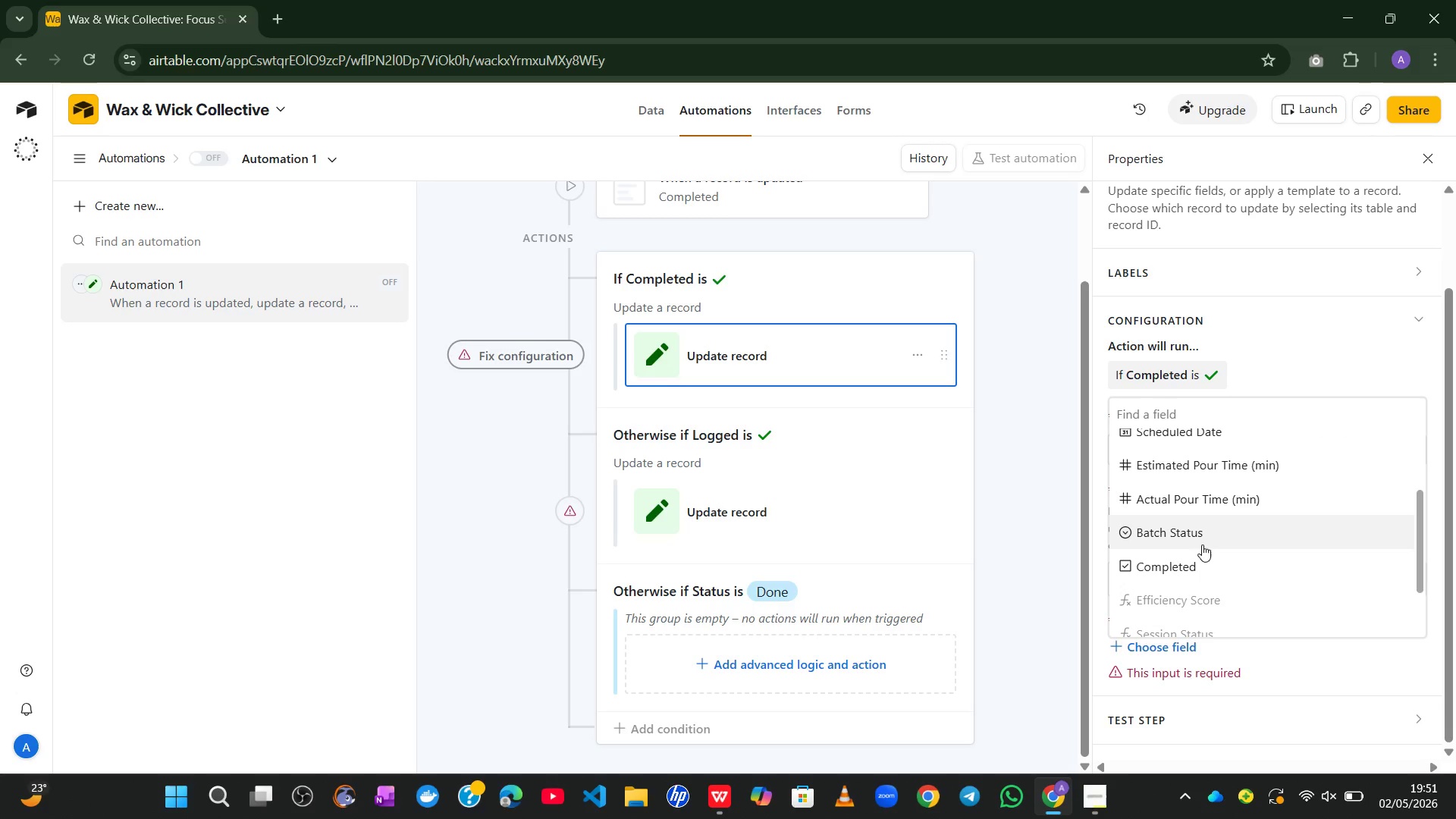 
left_click([1184, 555])
 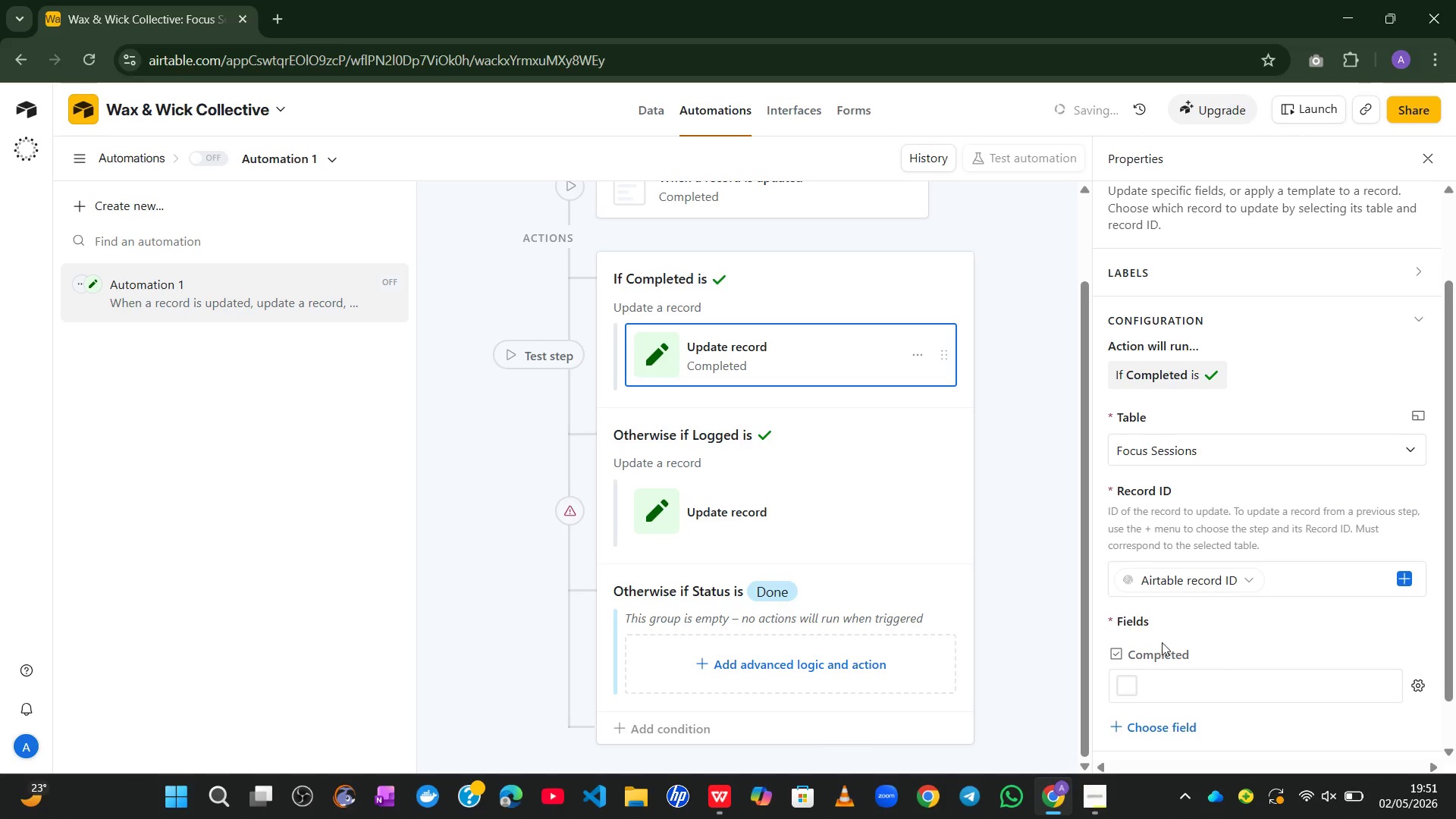 
left_click([1134, 681])
 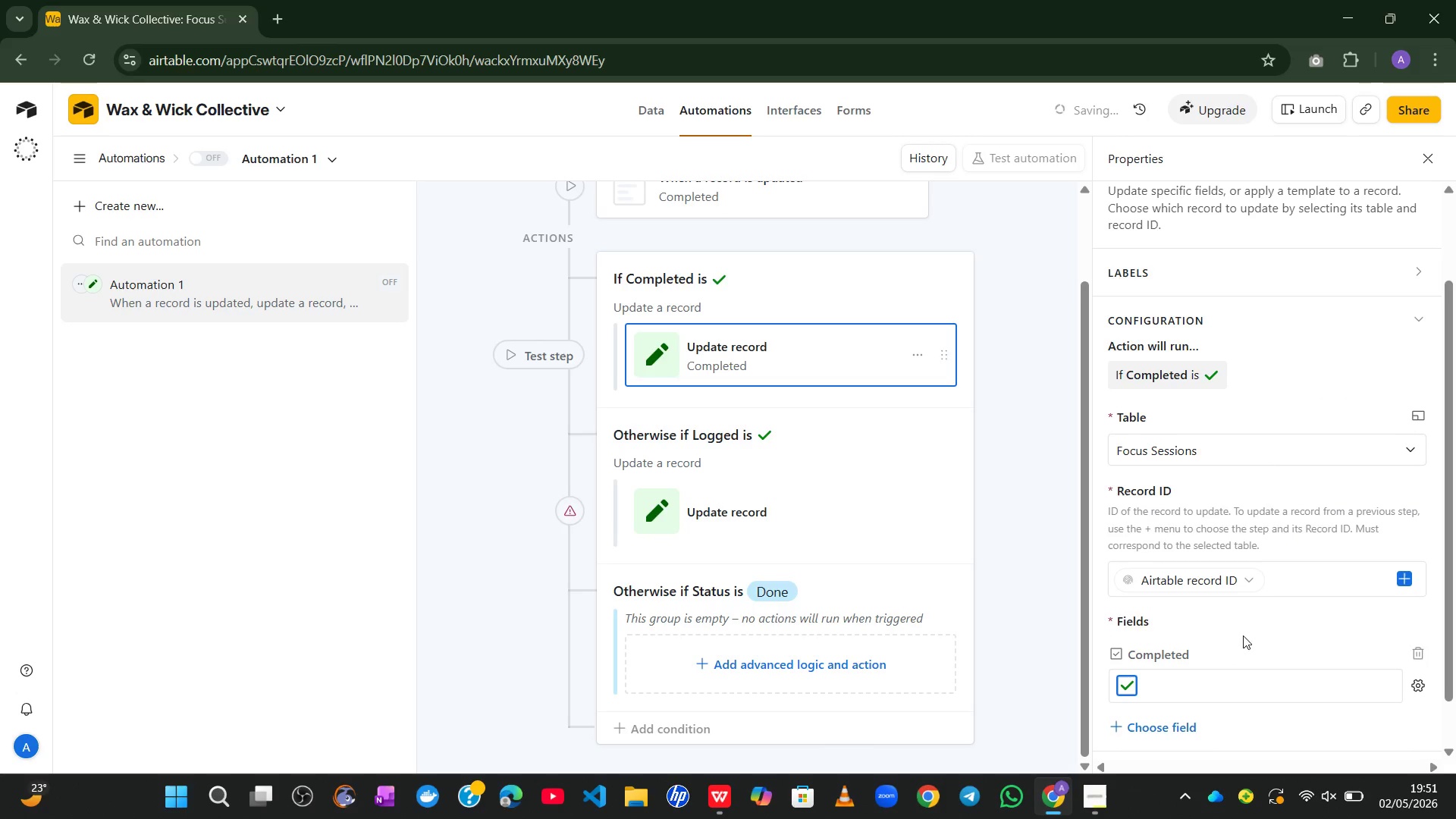 
left_click([1266, 621])
 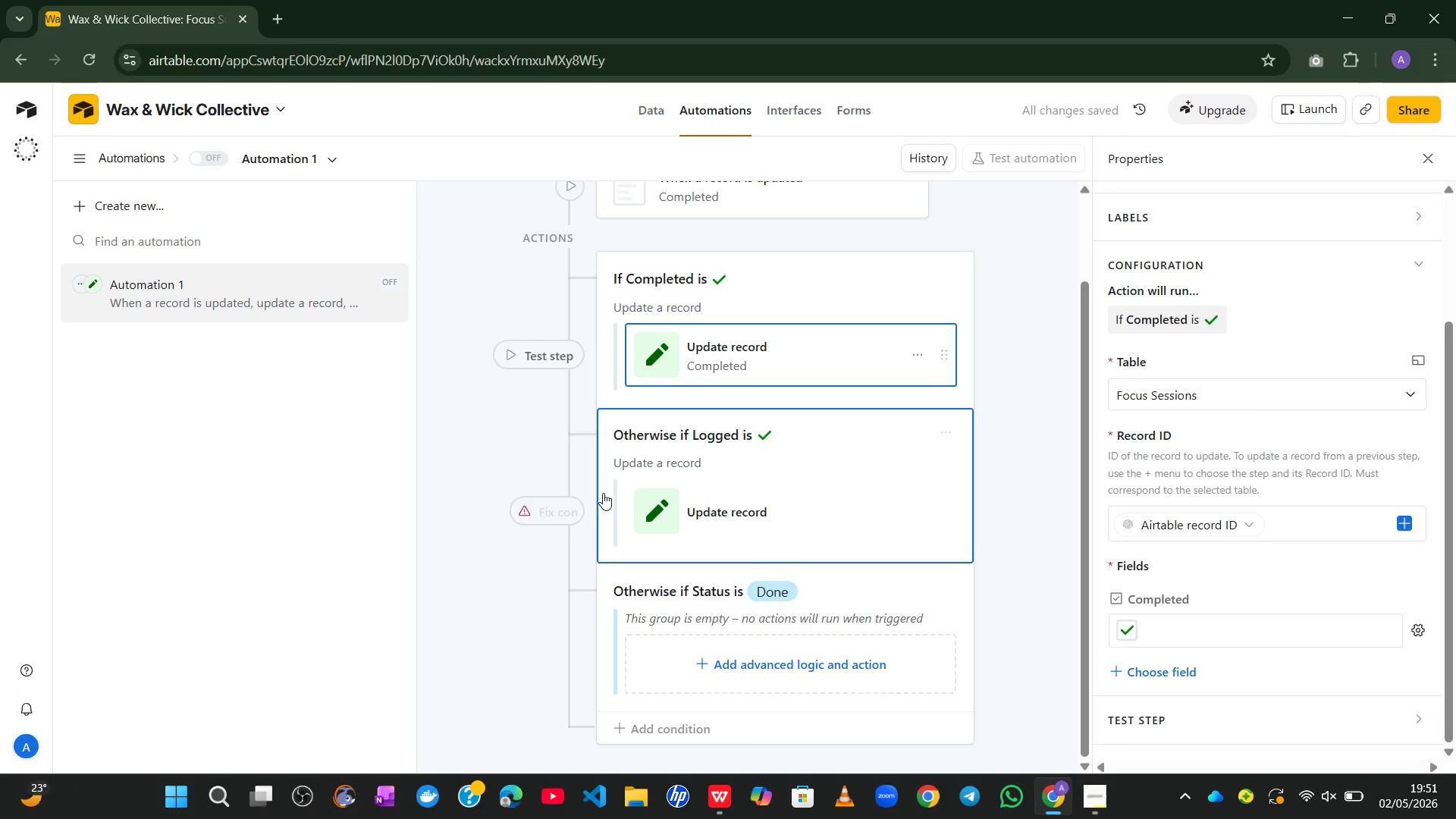 
left_click([809, 477])
 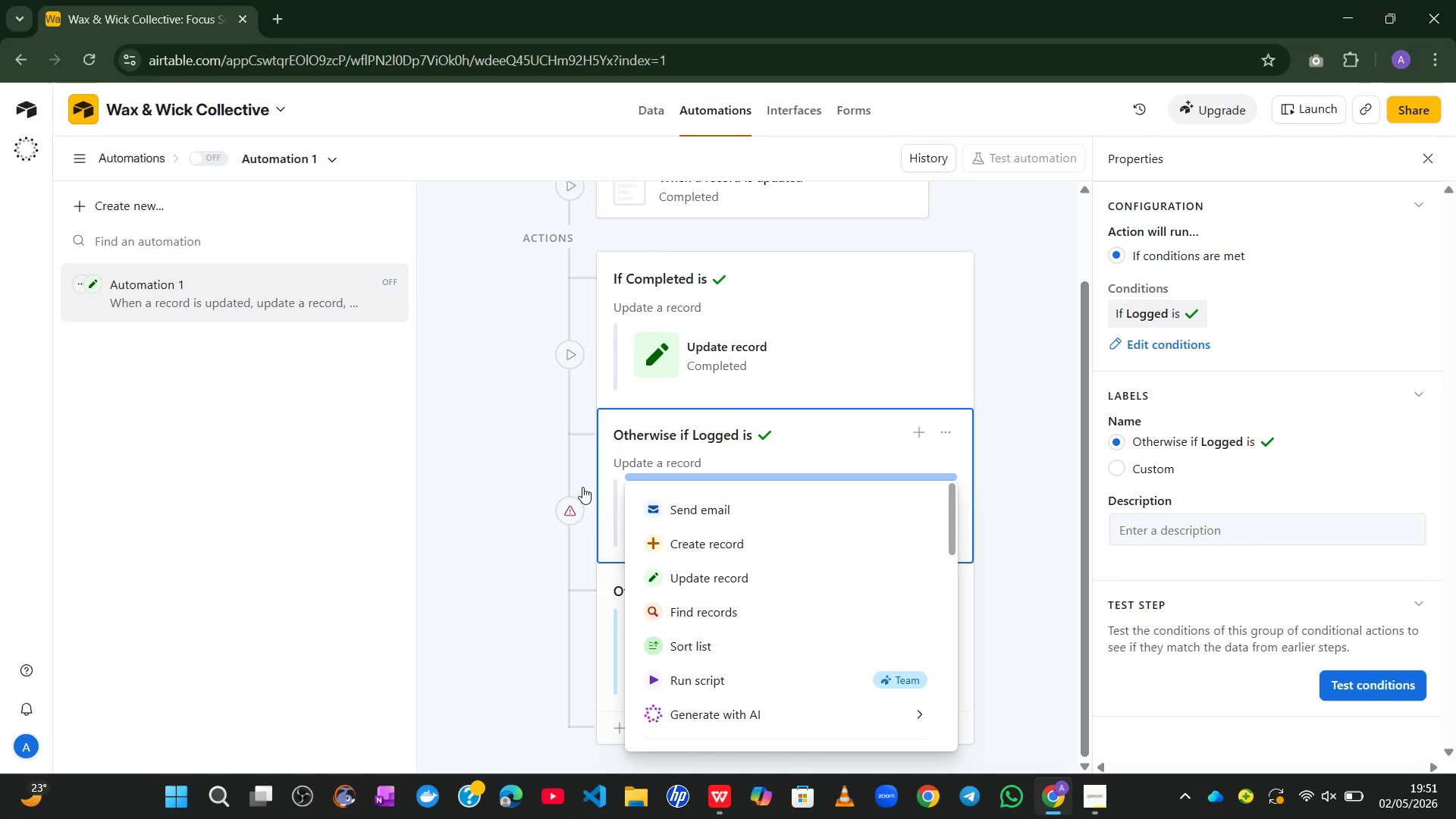 
left_click([538, 493])
 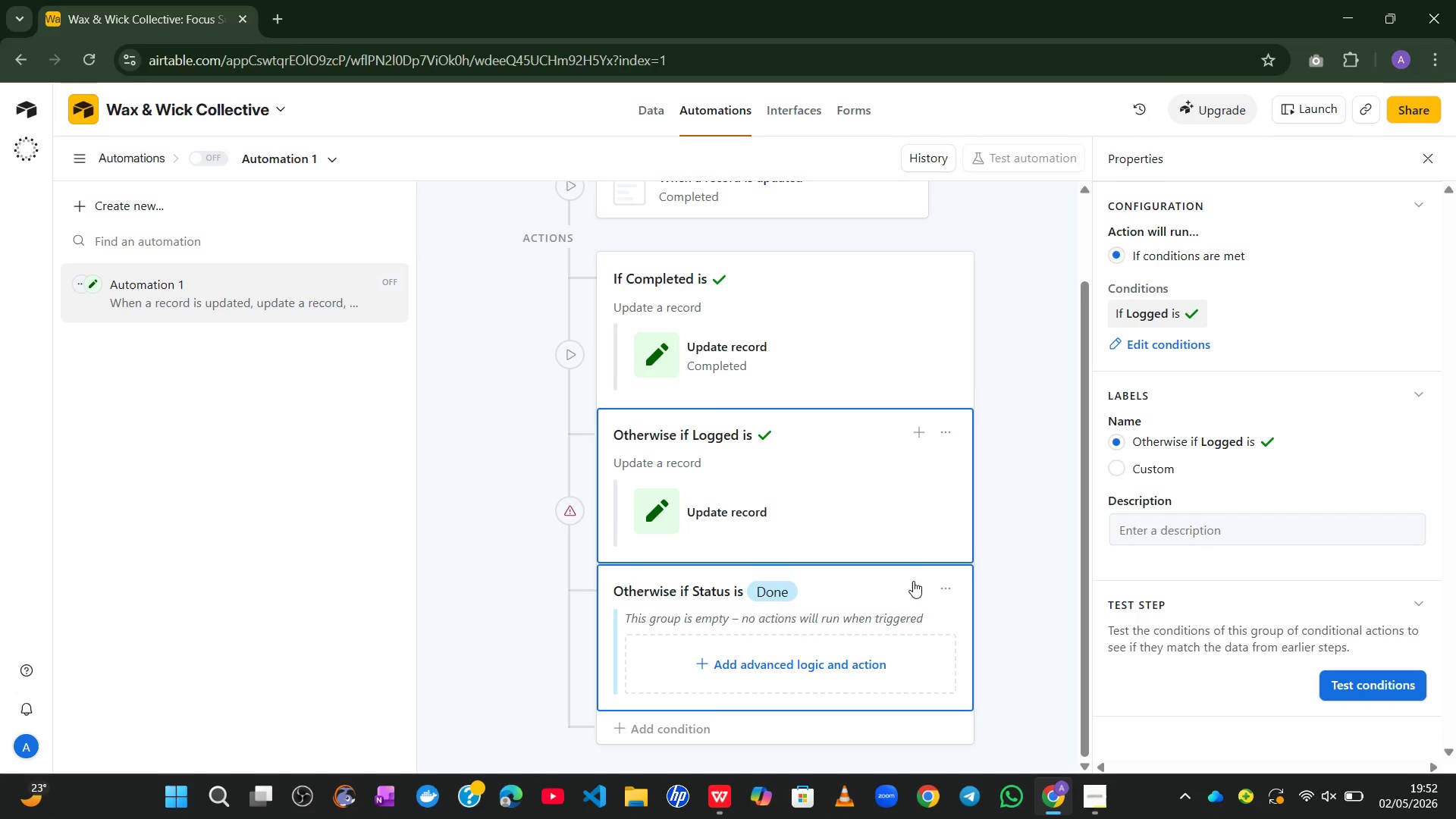 
wait(53.56)
 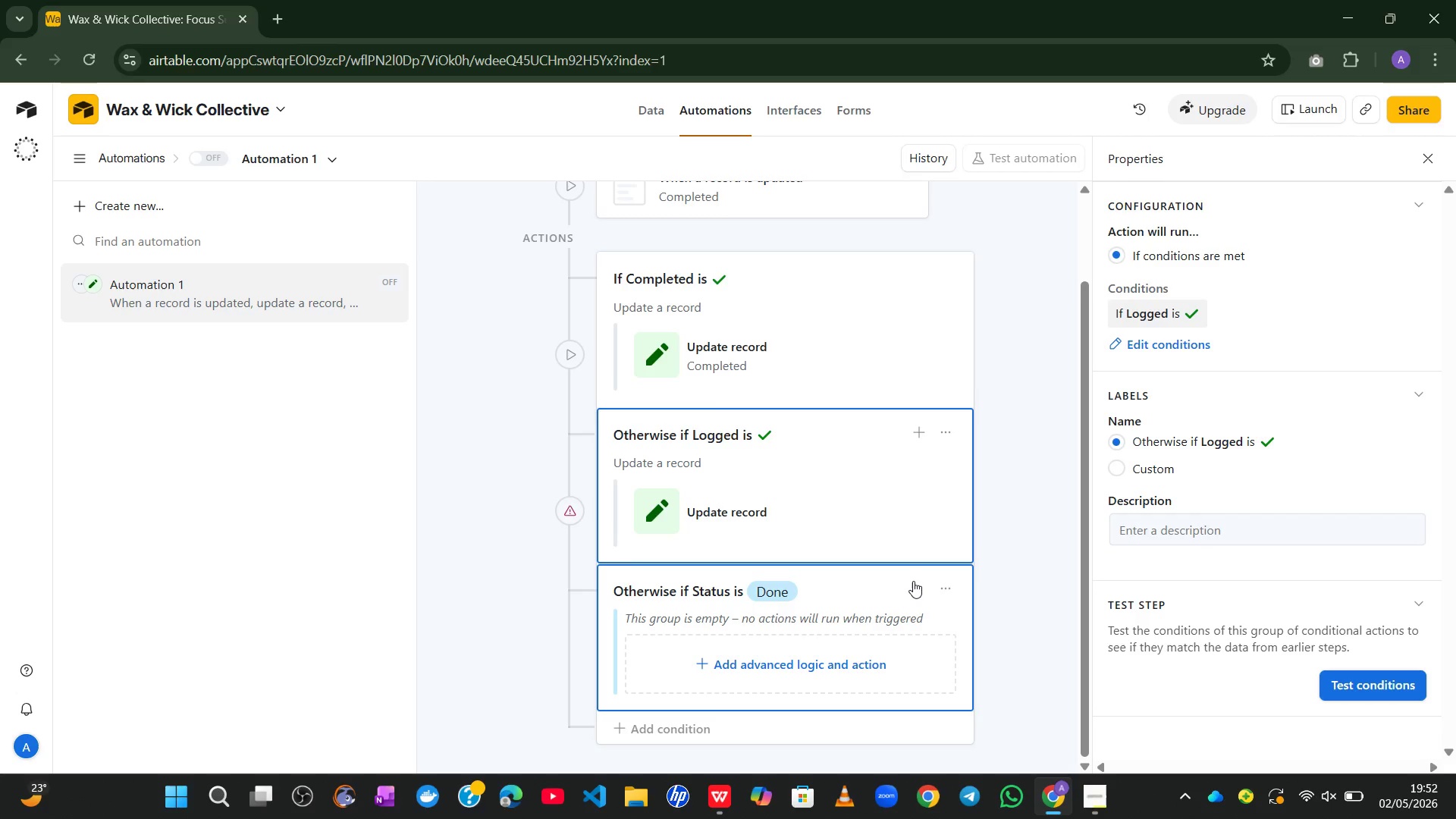 
left_click([1098, 804])